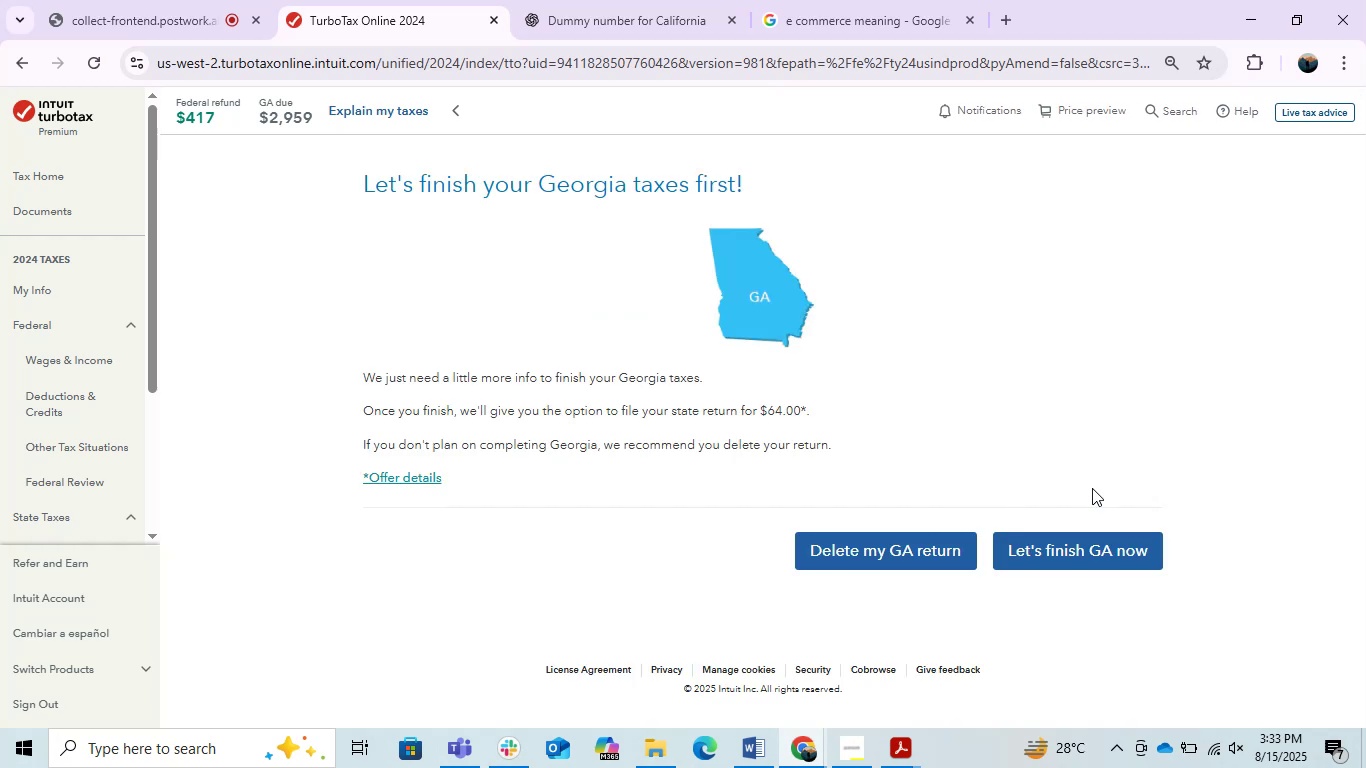 
scroll: coordinate [1033, 442], scroll_direction: up, amount: 3.0
 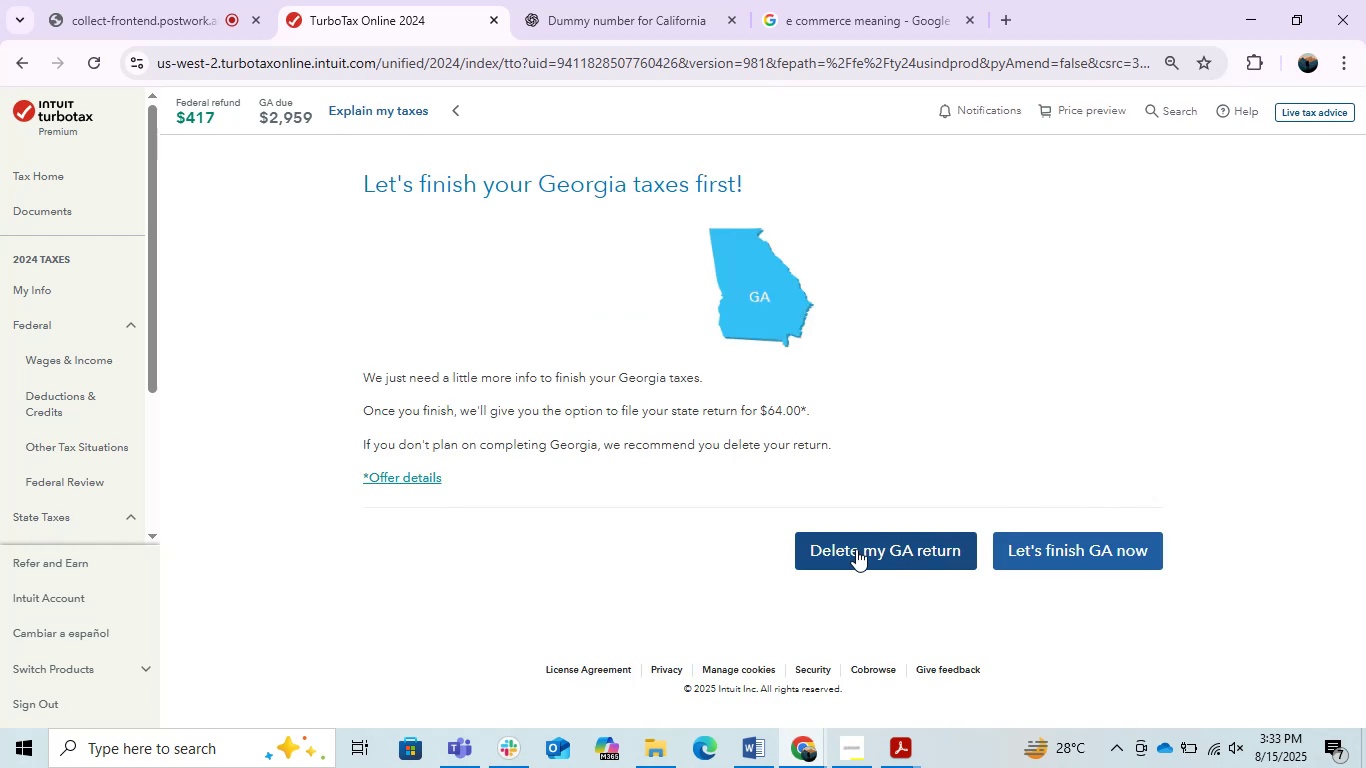 
left_click([1095, 550])
 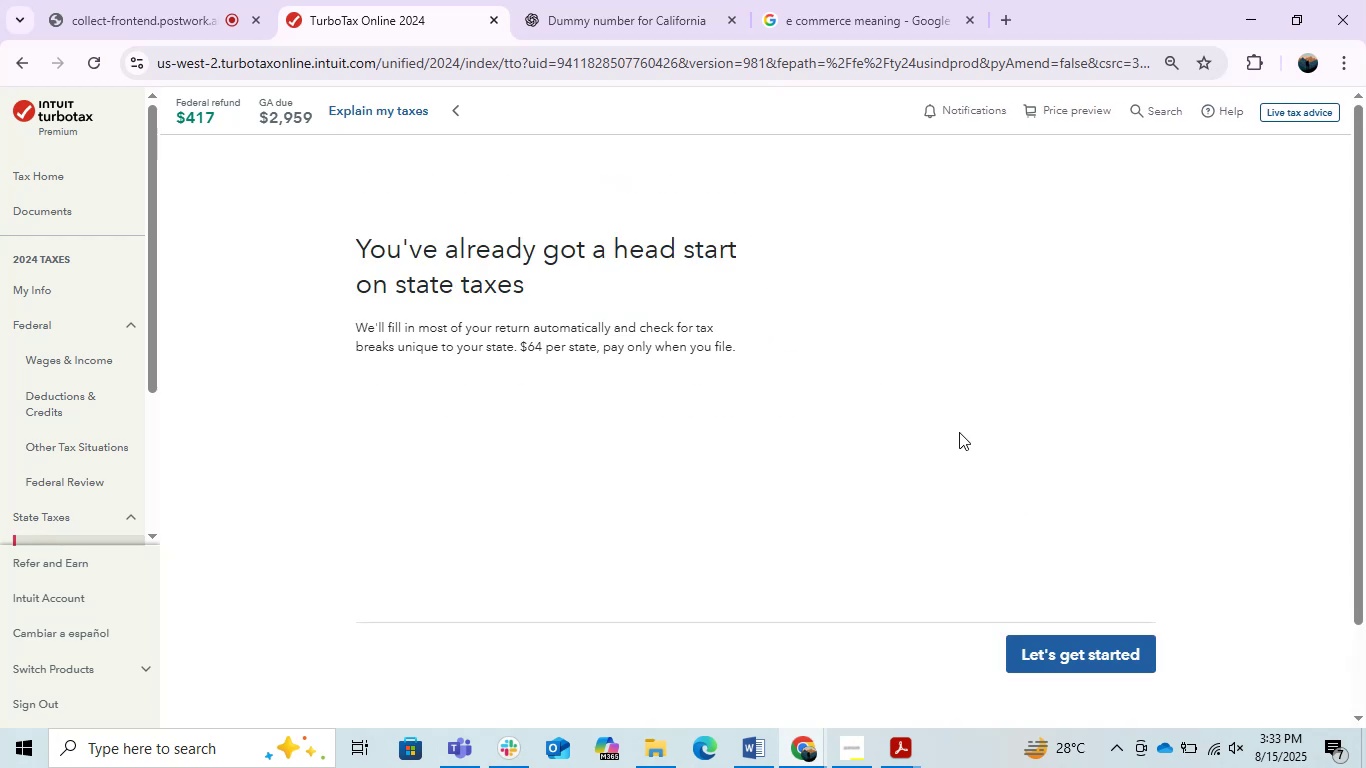 
scroll: coordinate [594, 478], scroll_direction: down, amount: 9.0
 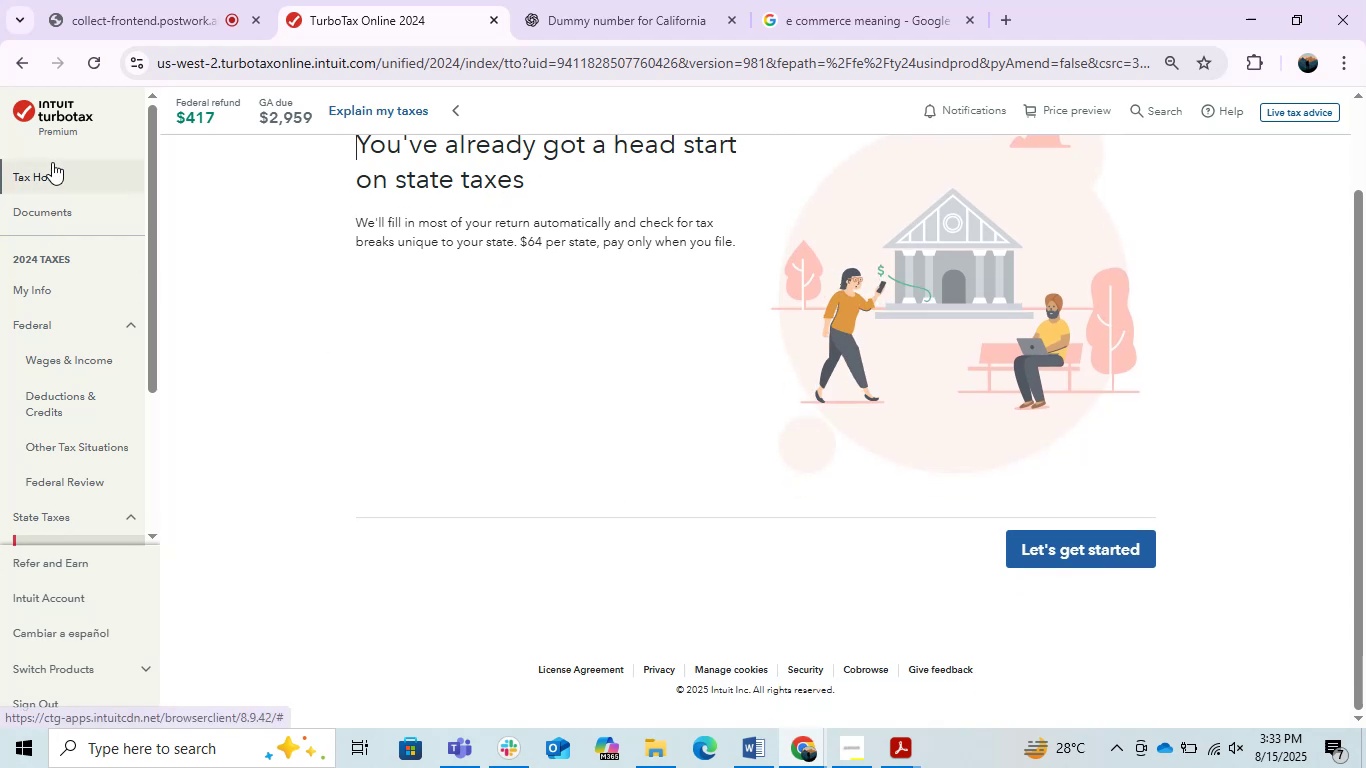 
left_click([42, 170])
 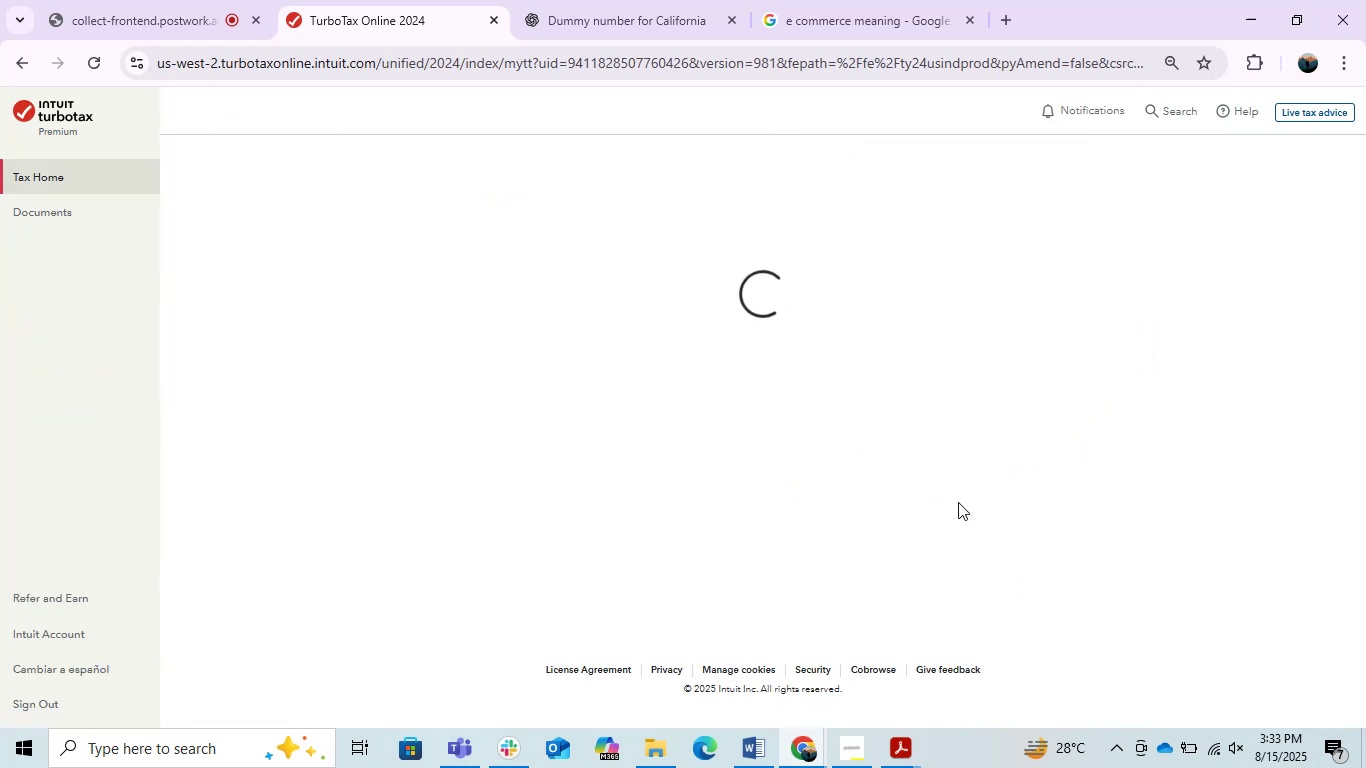 
wait(5.67)
 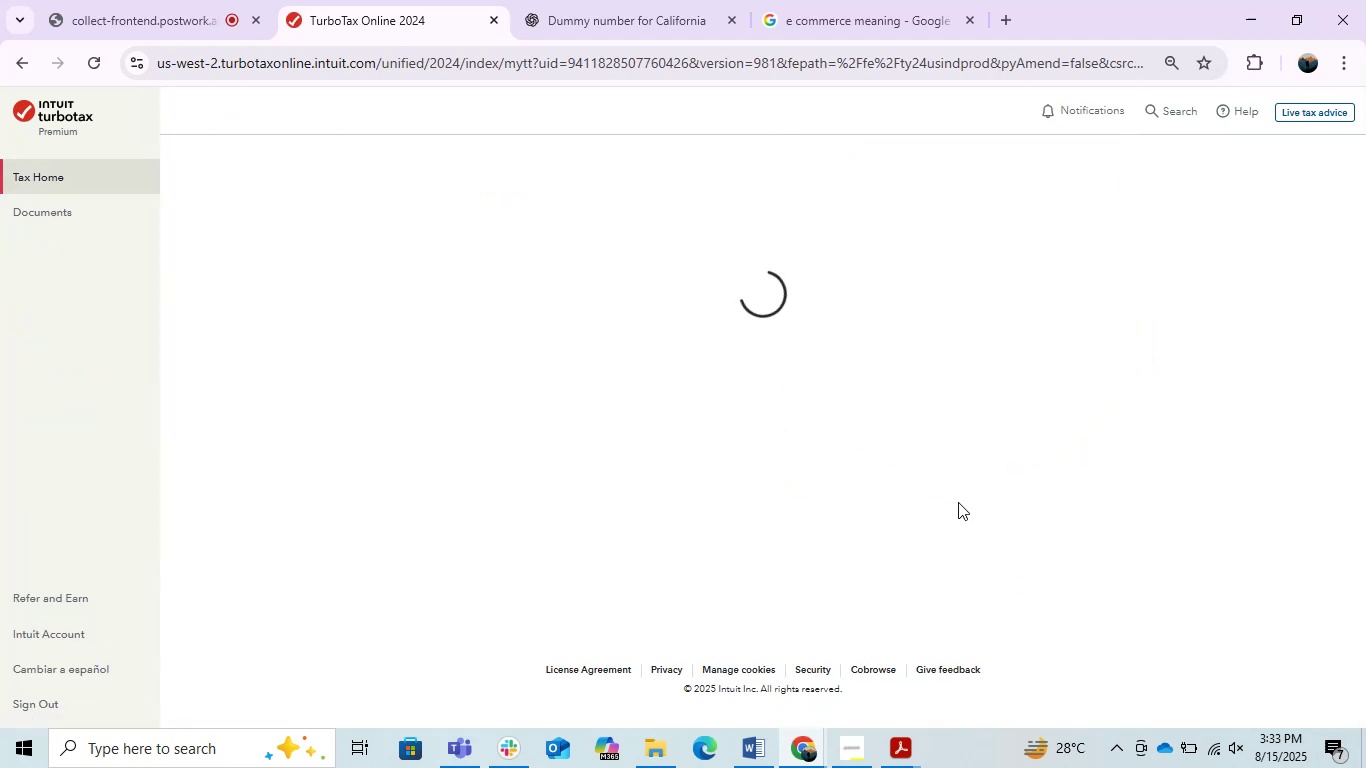 
scroll: coordinate [958, 502], scroll_direction: down, amount: 2.0
 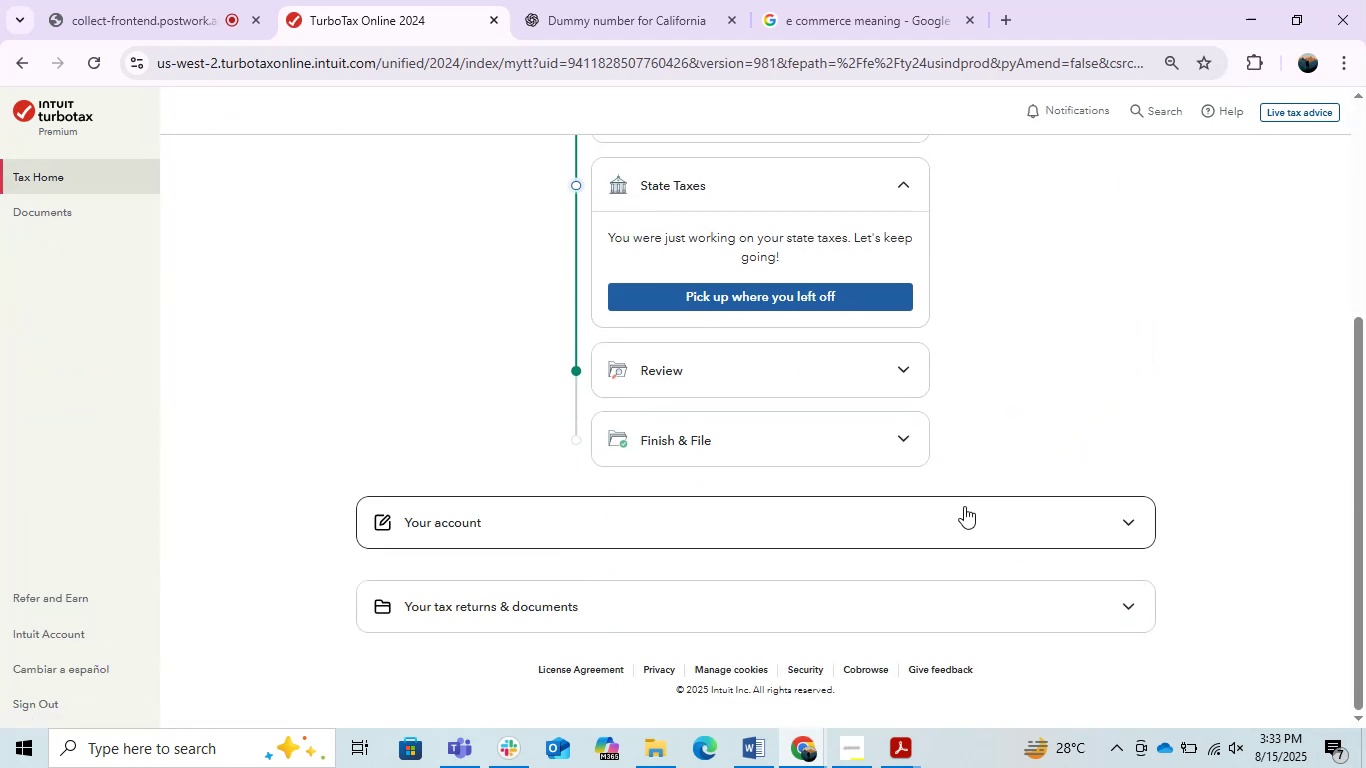 
scroll: coordinate [898, 523], scroll_direction: up, amount: 2.0
 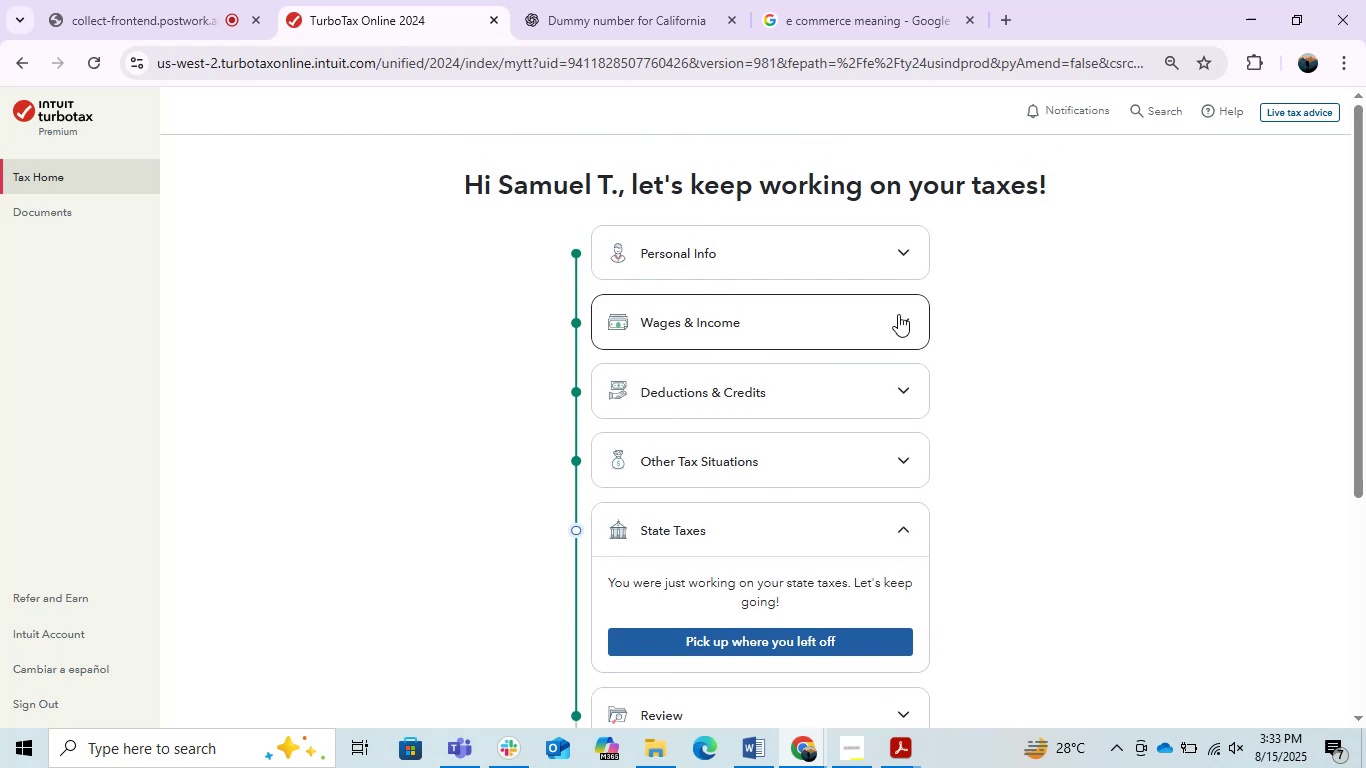 
left_click([854, 256])
 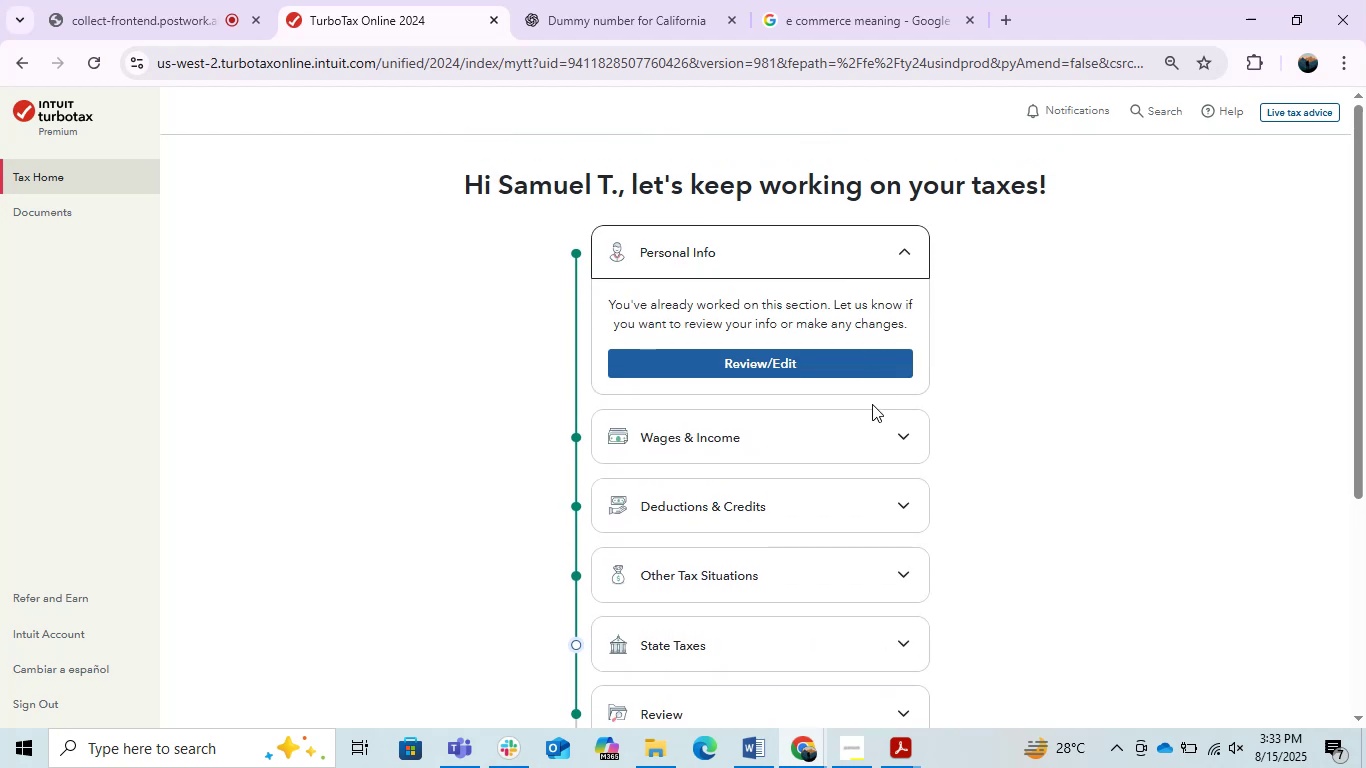 
left_click([862, 430])
 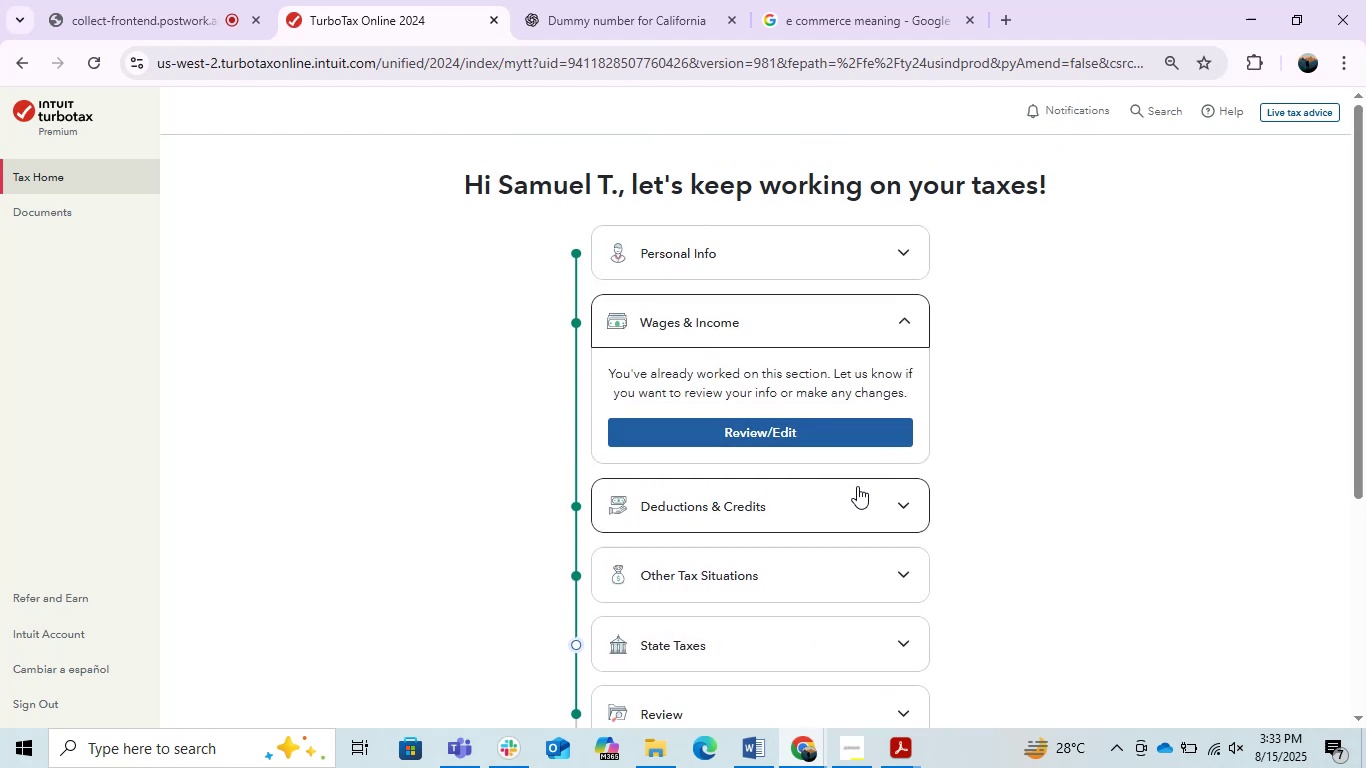 
left_click([855, 495])
 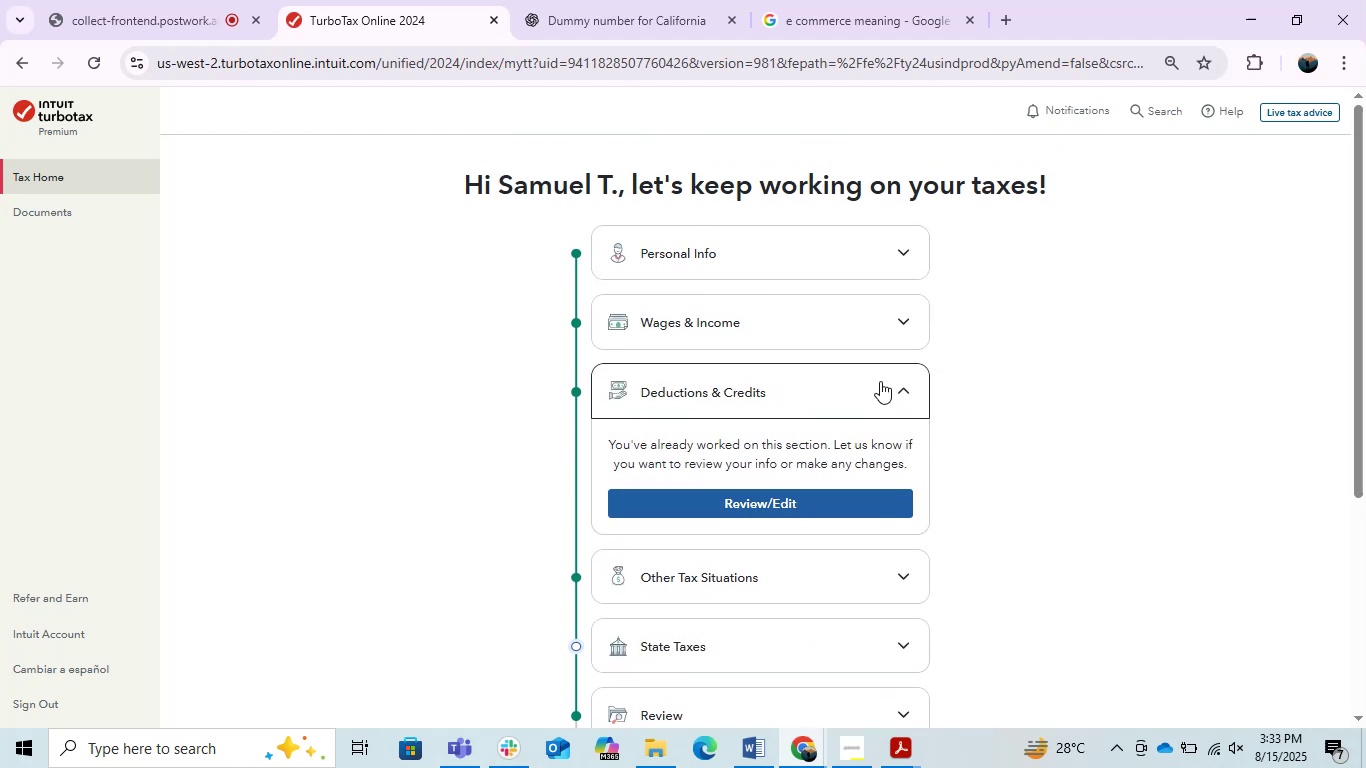 
left_click([880, 381])
 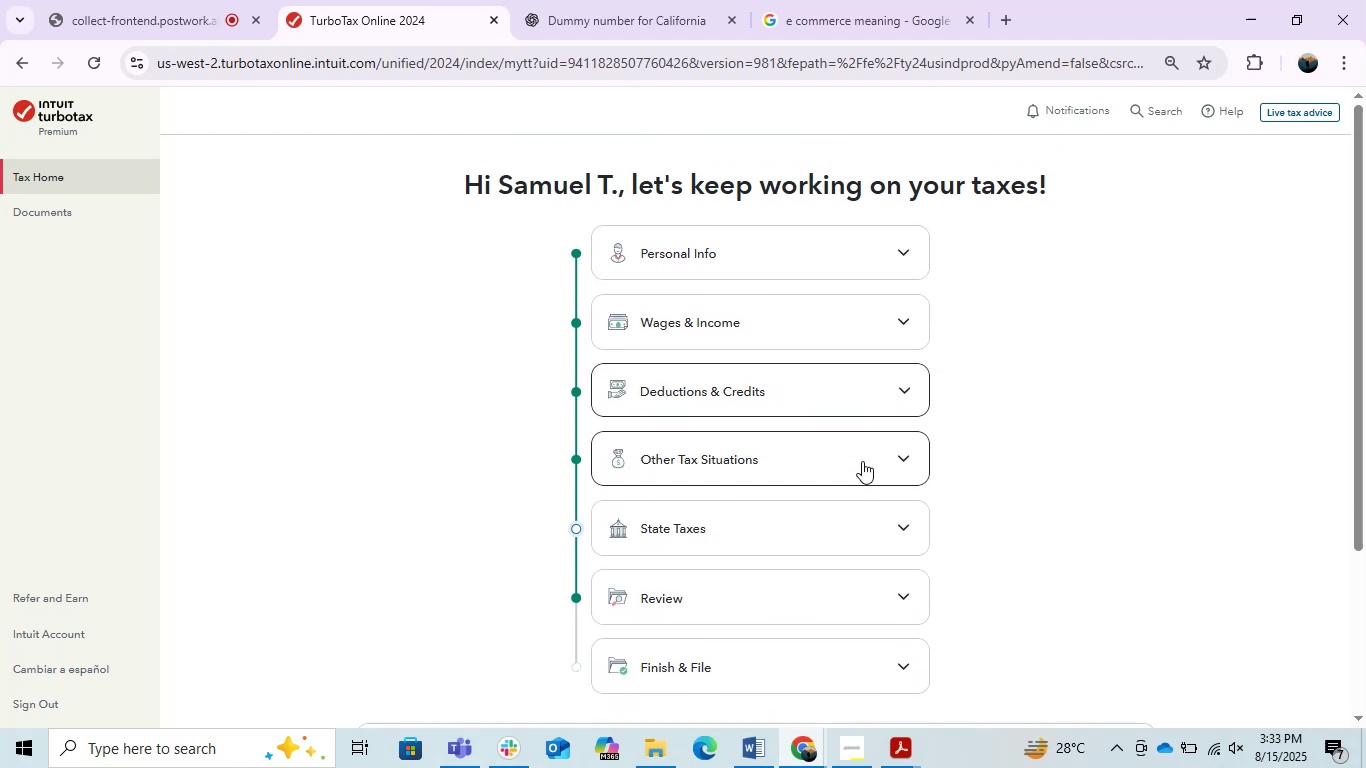 
left_click([862, 451])
 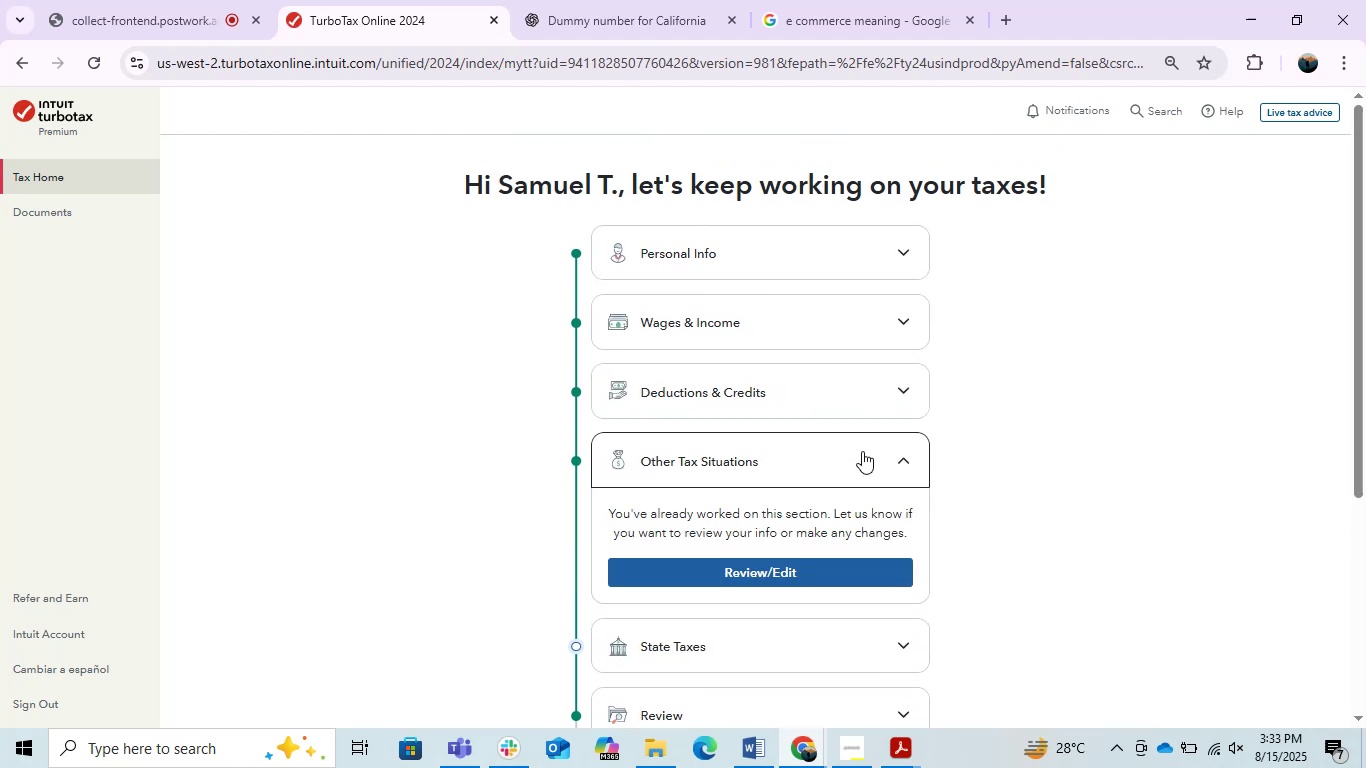 
left_click([862, 451])
 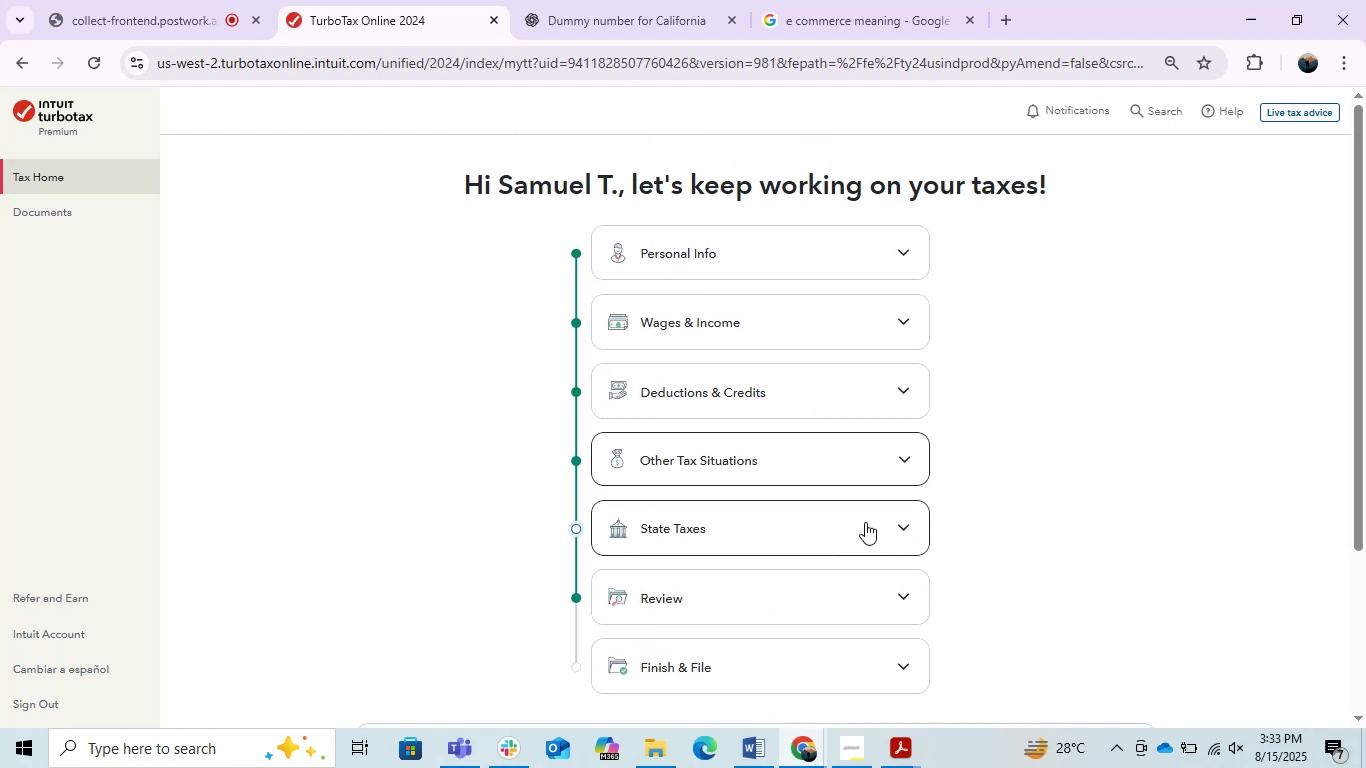 
left_click([865, 522])
 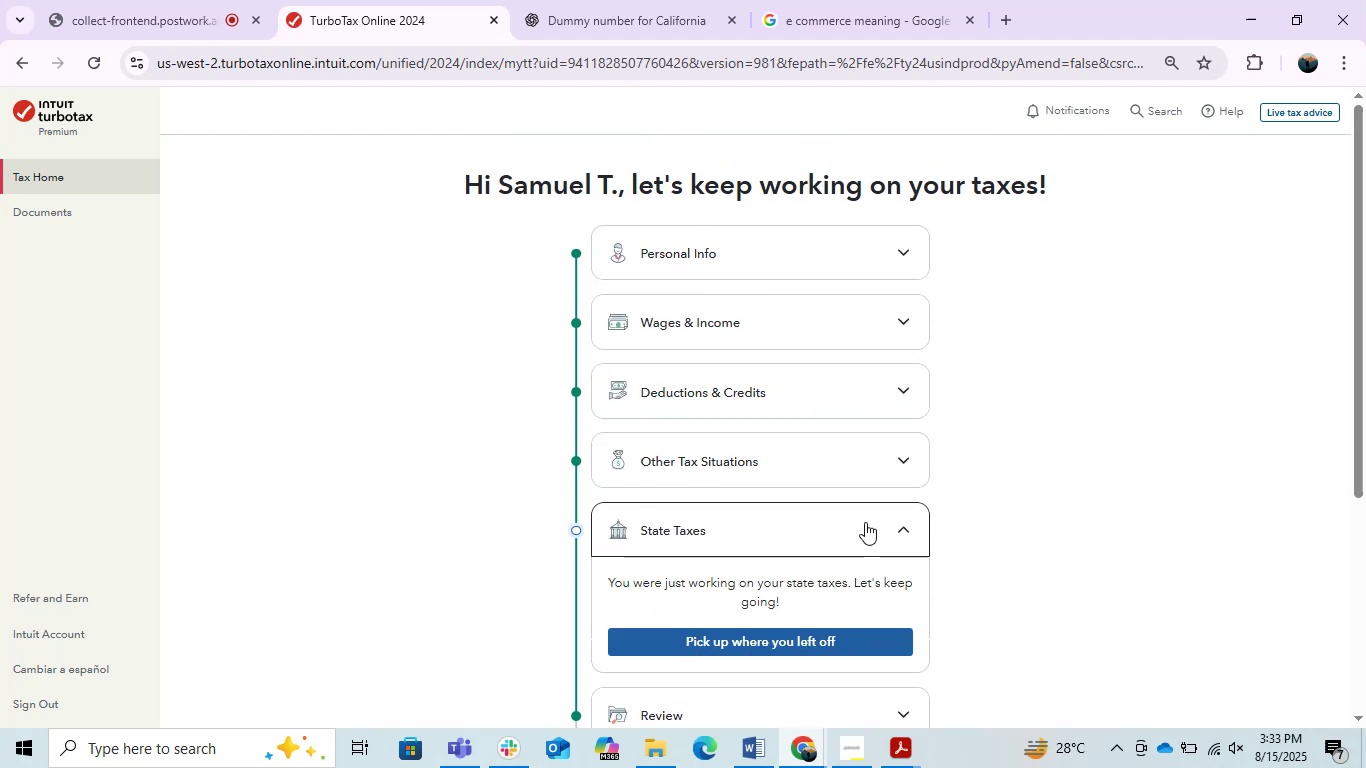 
left_click([865, 522])
 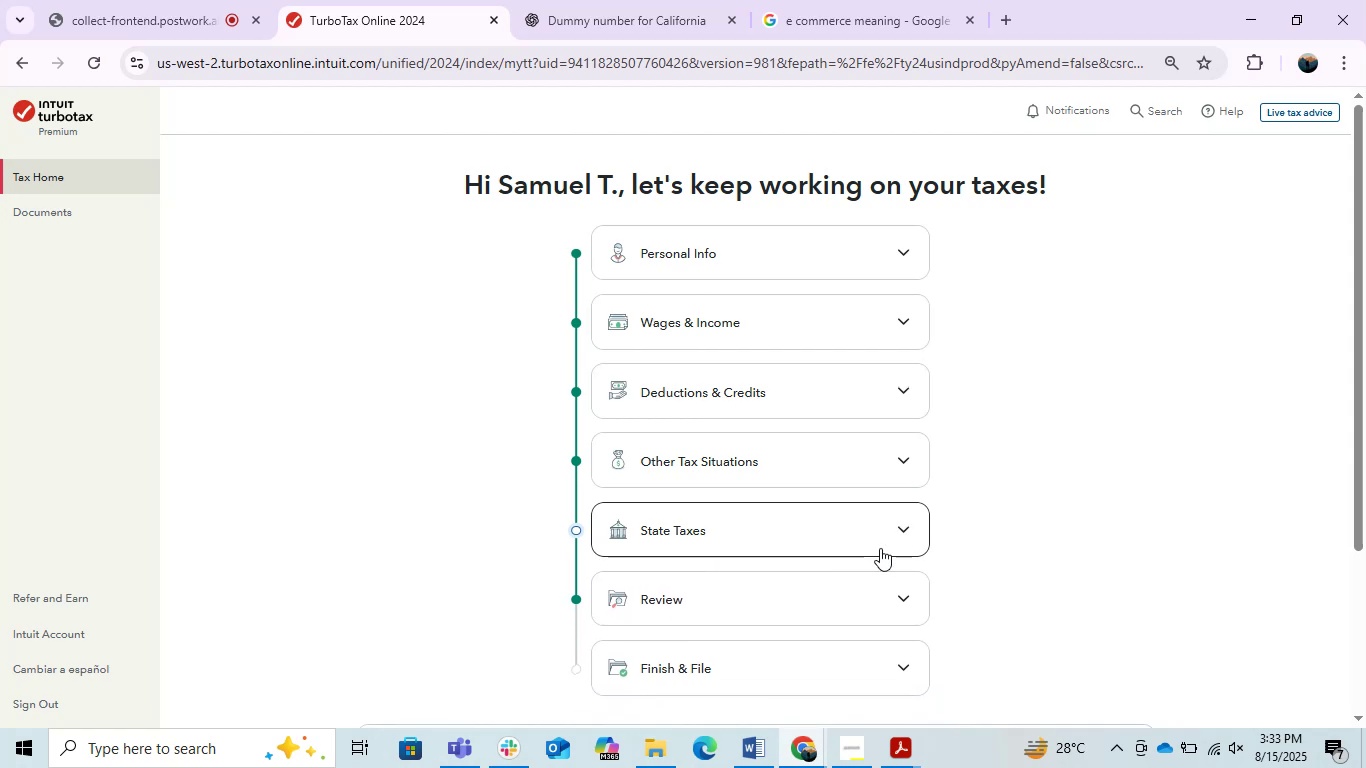 
scroll: coordinate [964, 506], scroll_direction: down, amount: 1.0
 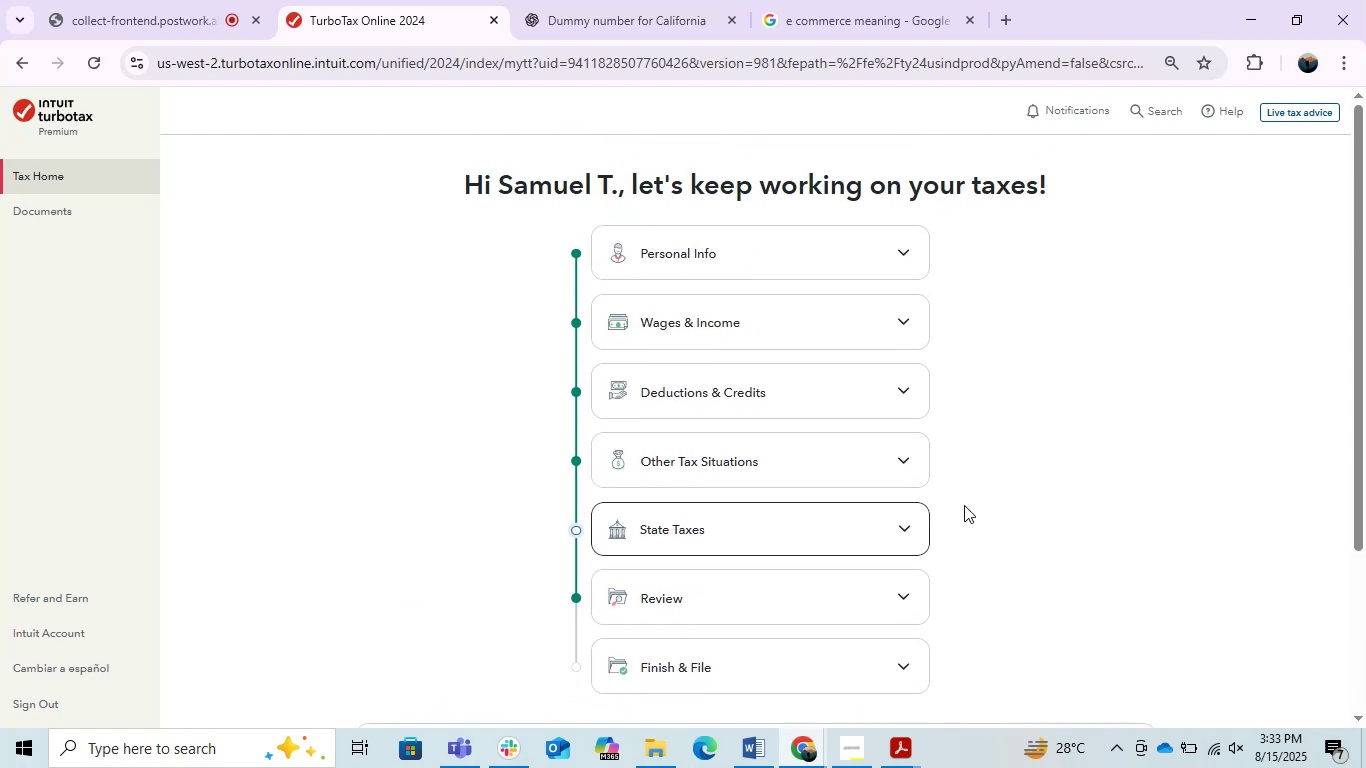 
scroll: coordinate [964, 503], scroll_direction: up, amount: 2.0
 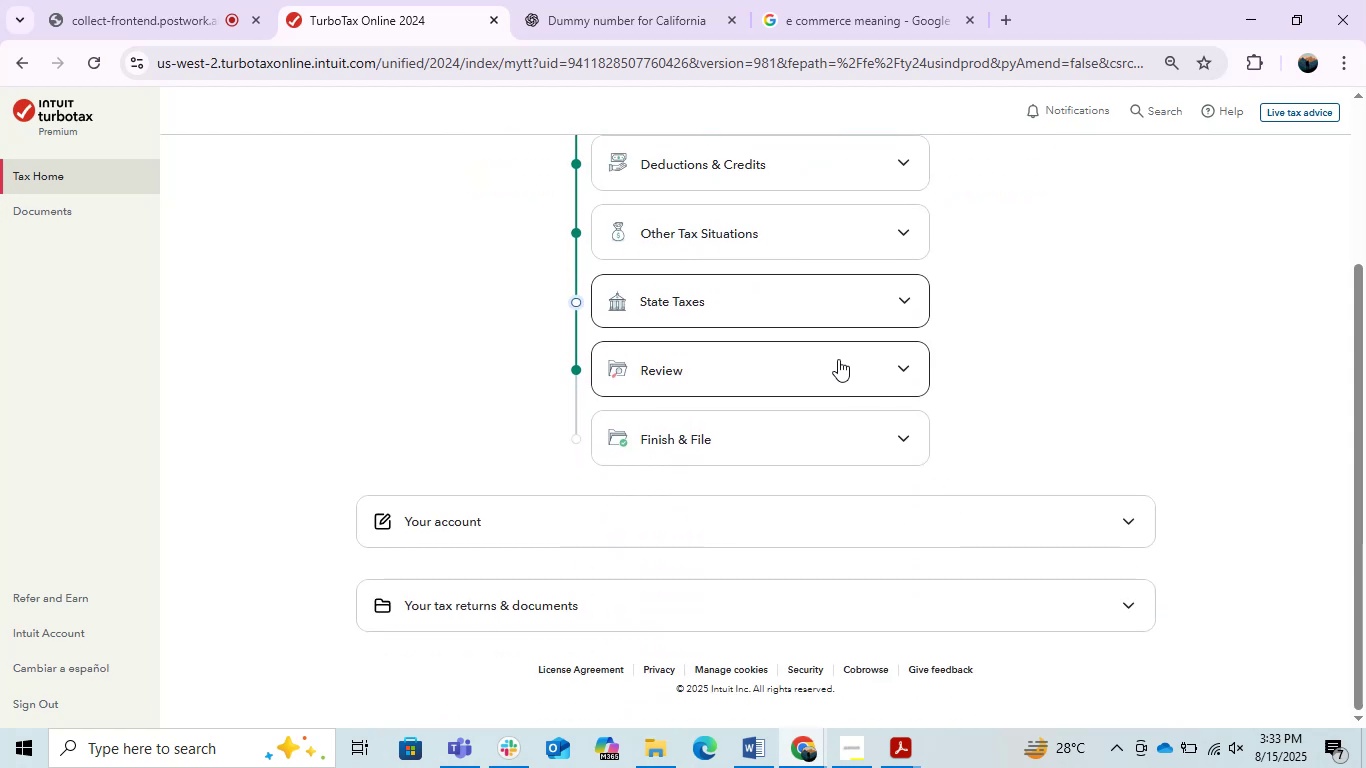 
left_click([851, 432])
 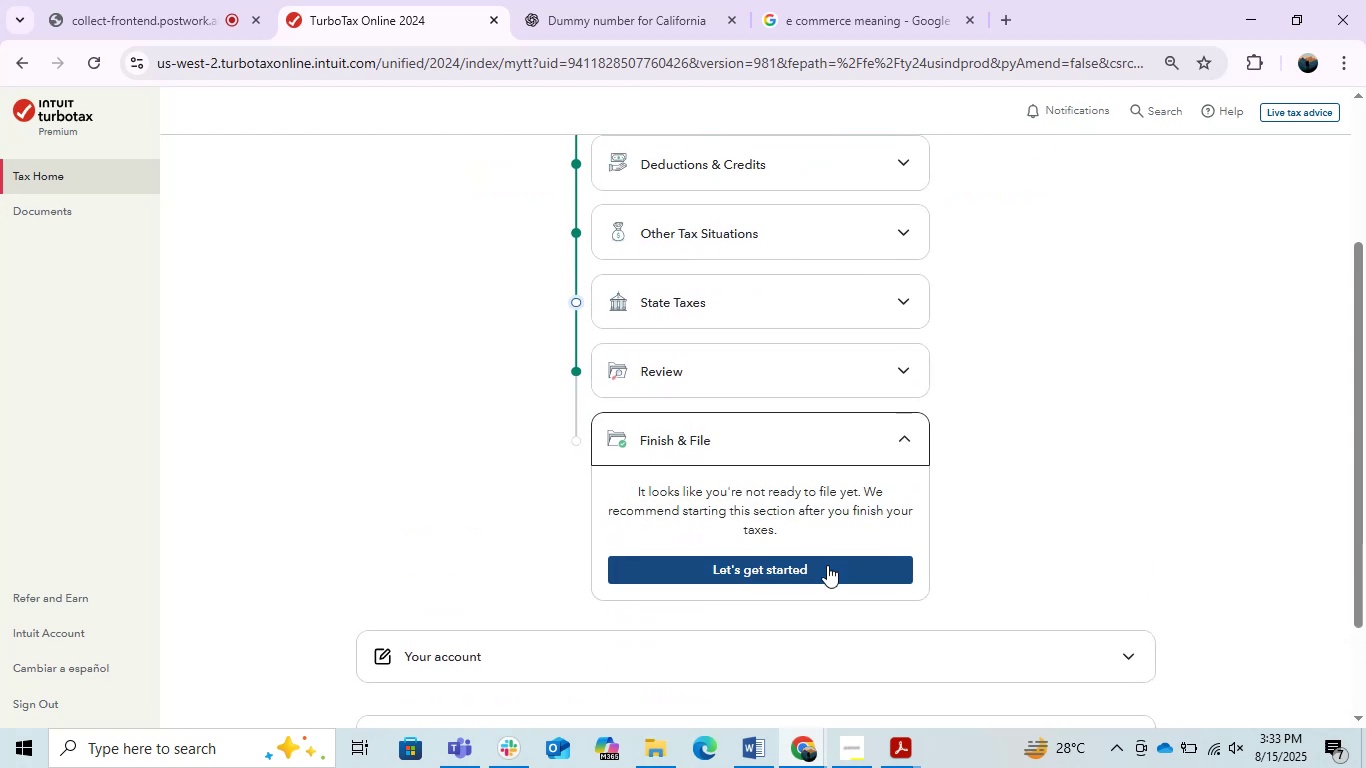 
left_click([819, 572])
 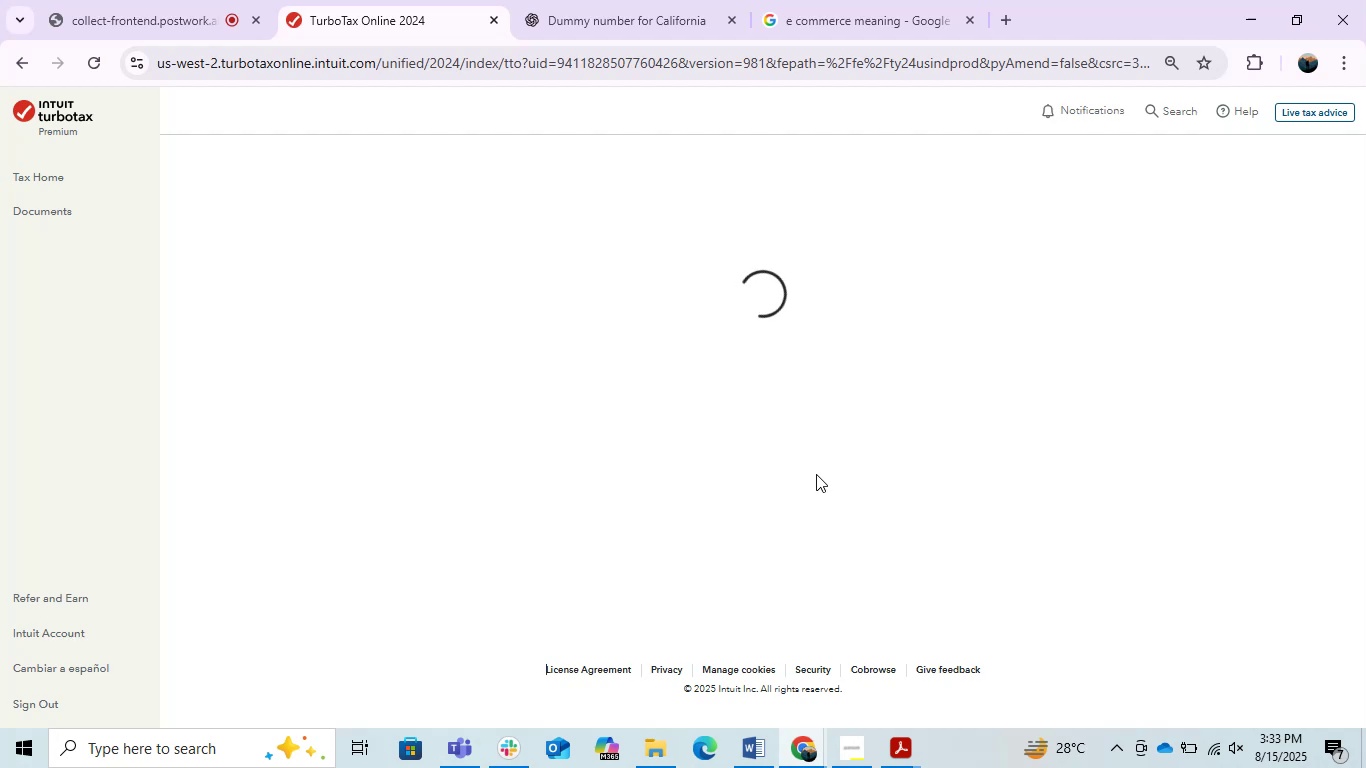 
wait(12.79)
 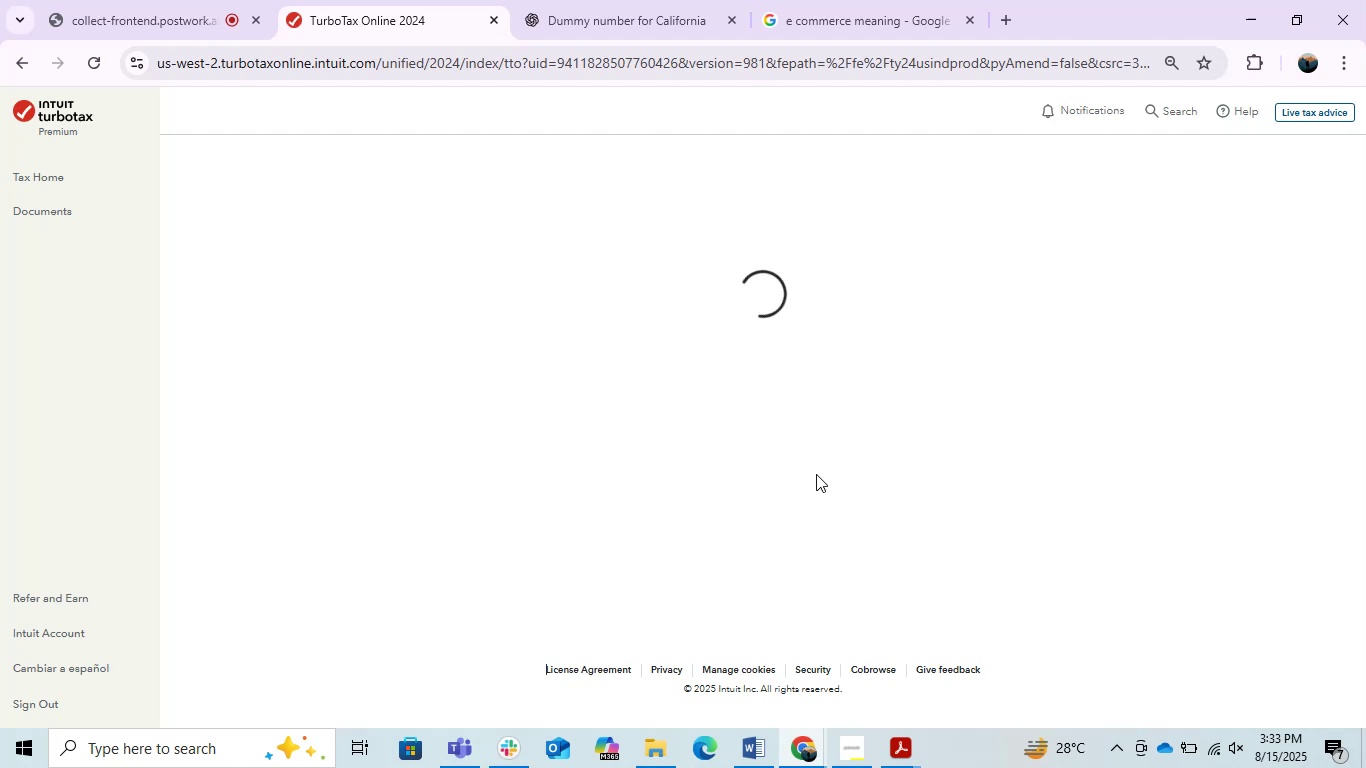 
scroll: coordinate [767, 583], scroll_direction: up, amount: 1.0
 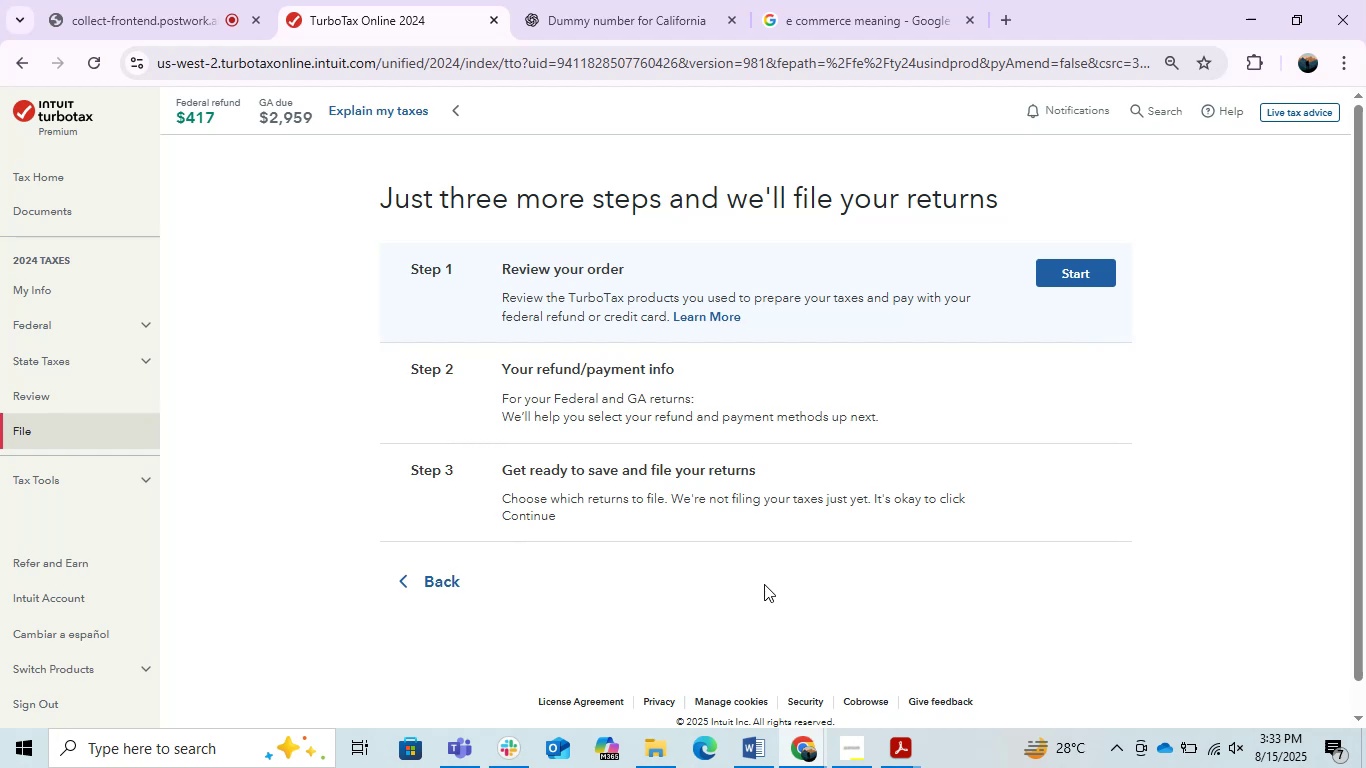 
scroll: coordinate [764, 584], scroll_direction: down, amount: 1.0
 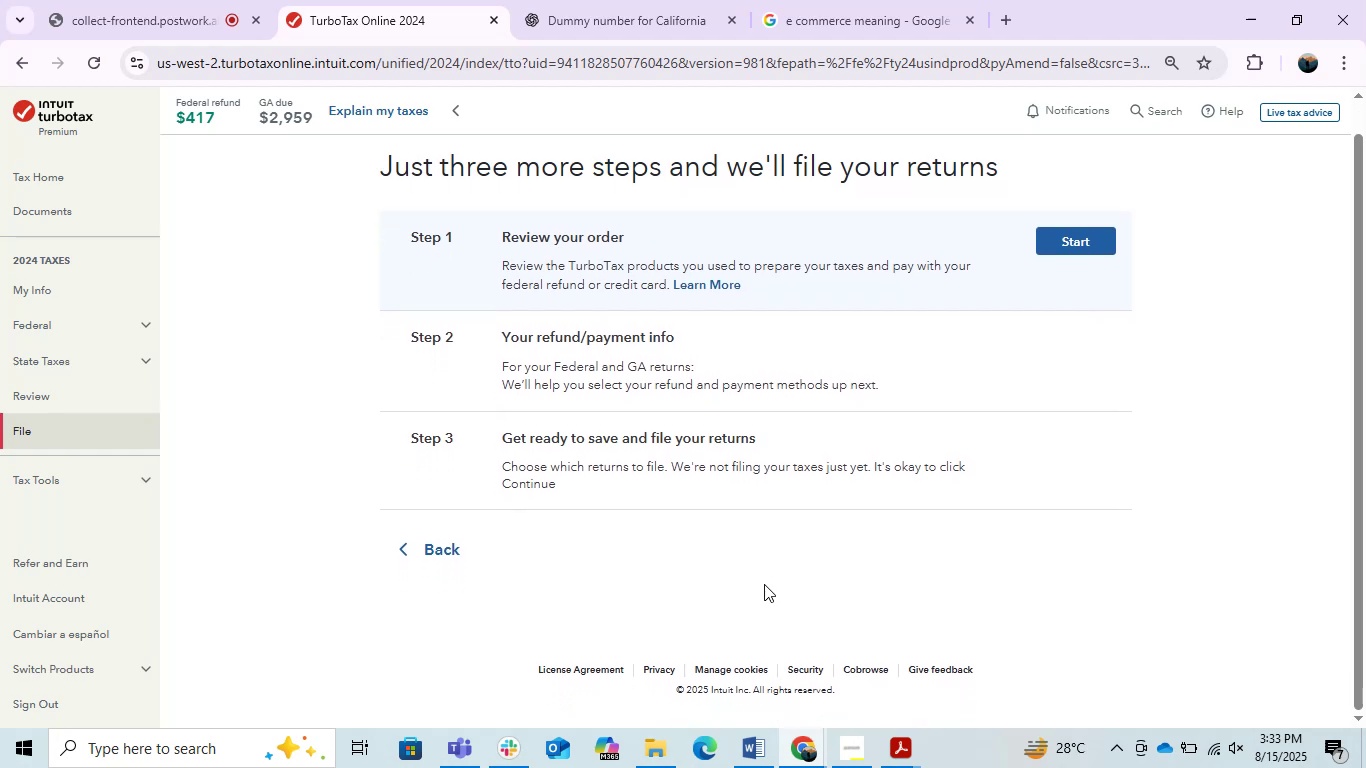 
scroll: coordinate [764, 584], scroll_direction: up, amount: 1.0
 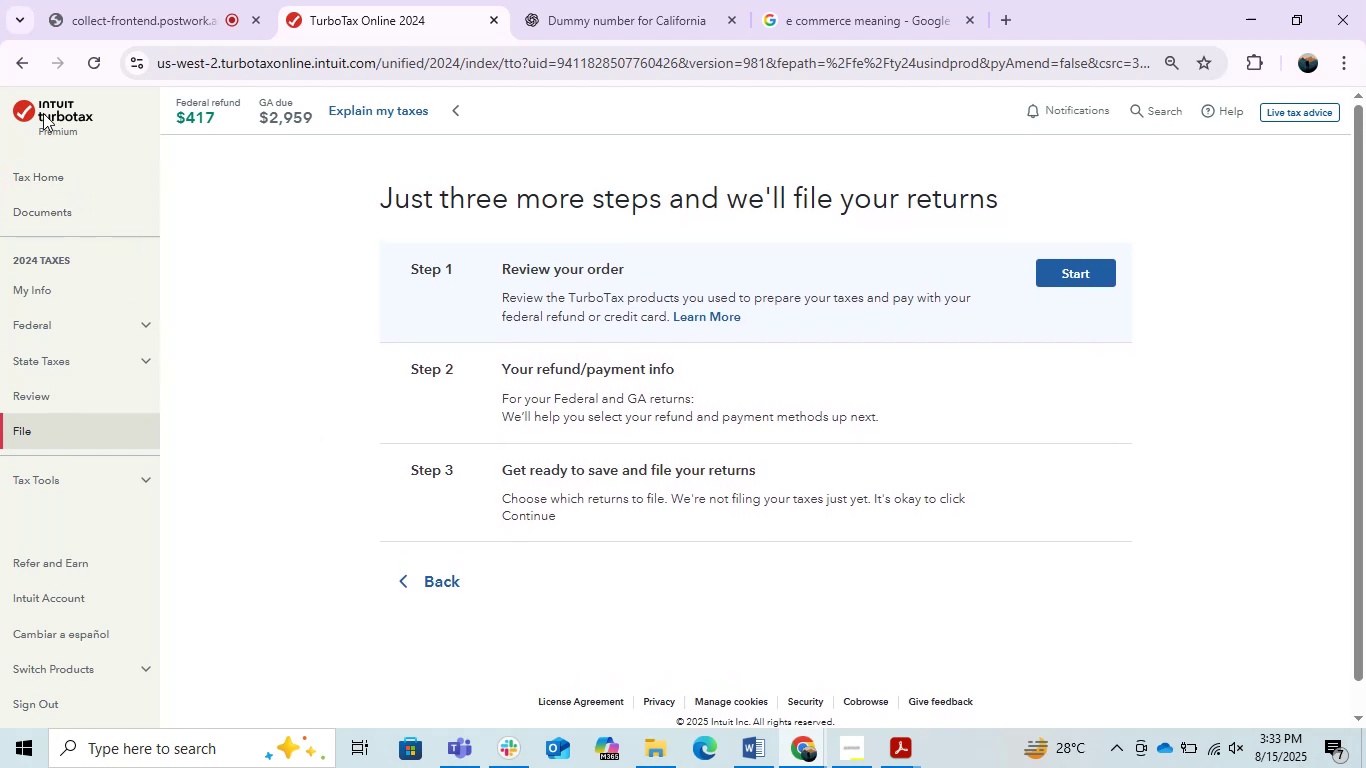 
left_click([47, 172])
 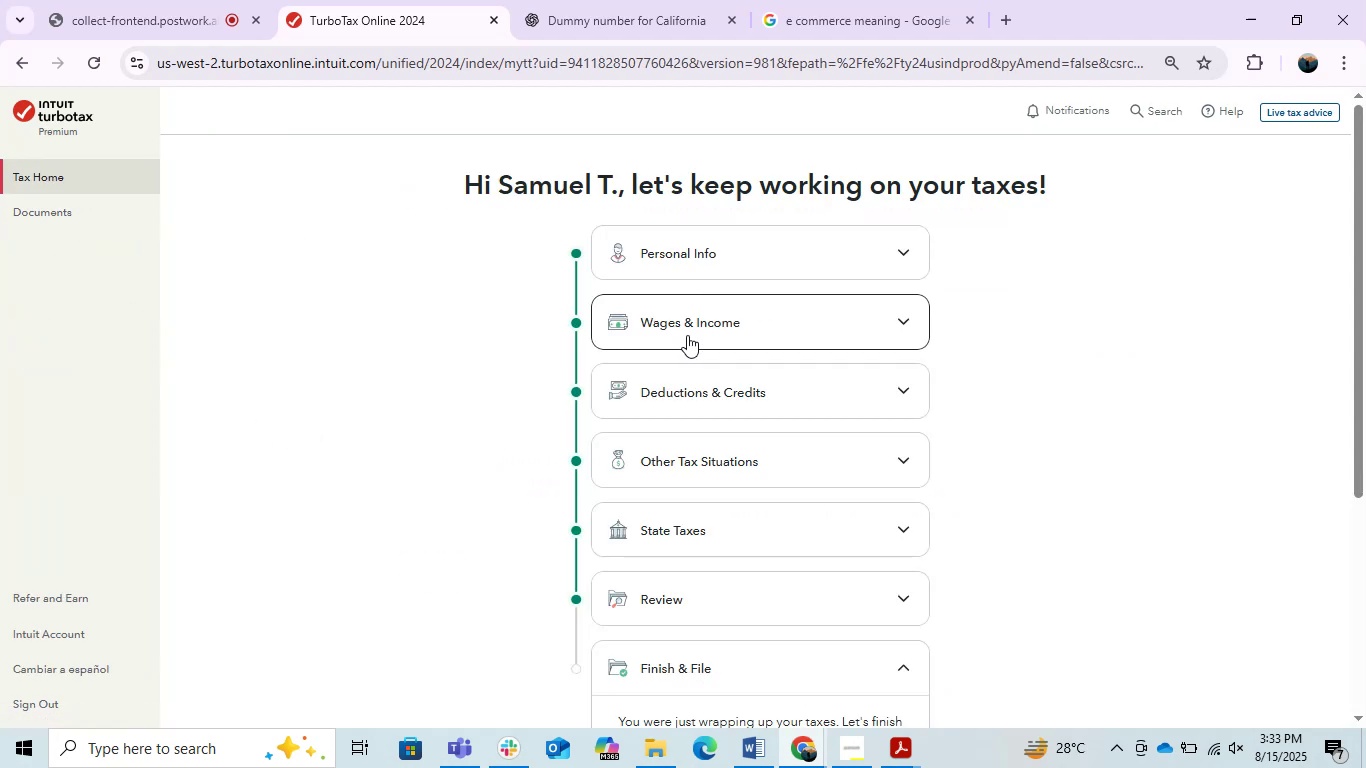 
scroll: coordinate [826, 498], scroll_direction: down, amount: 3.0
 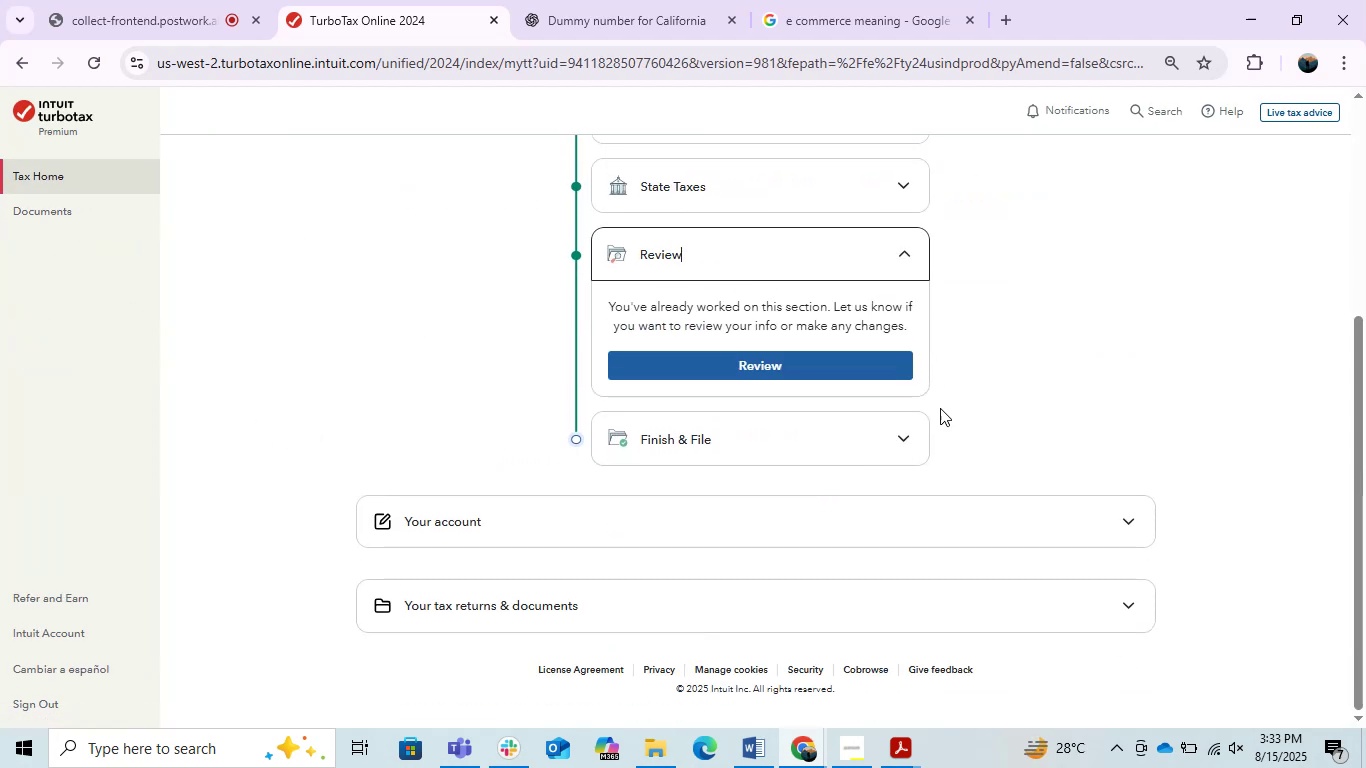 
left_click([793, 371])
 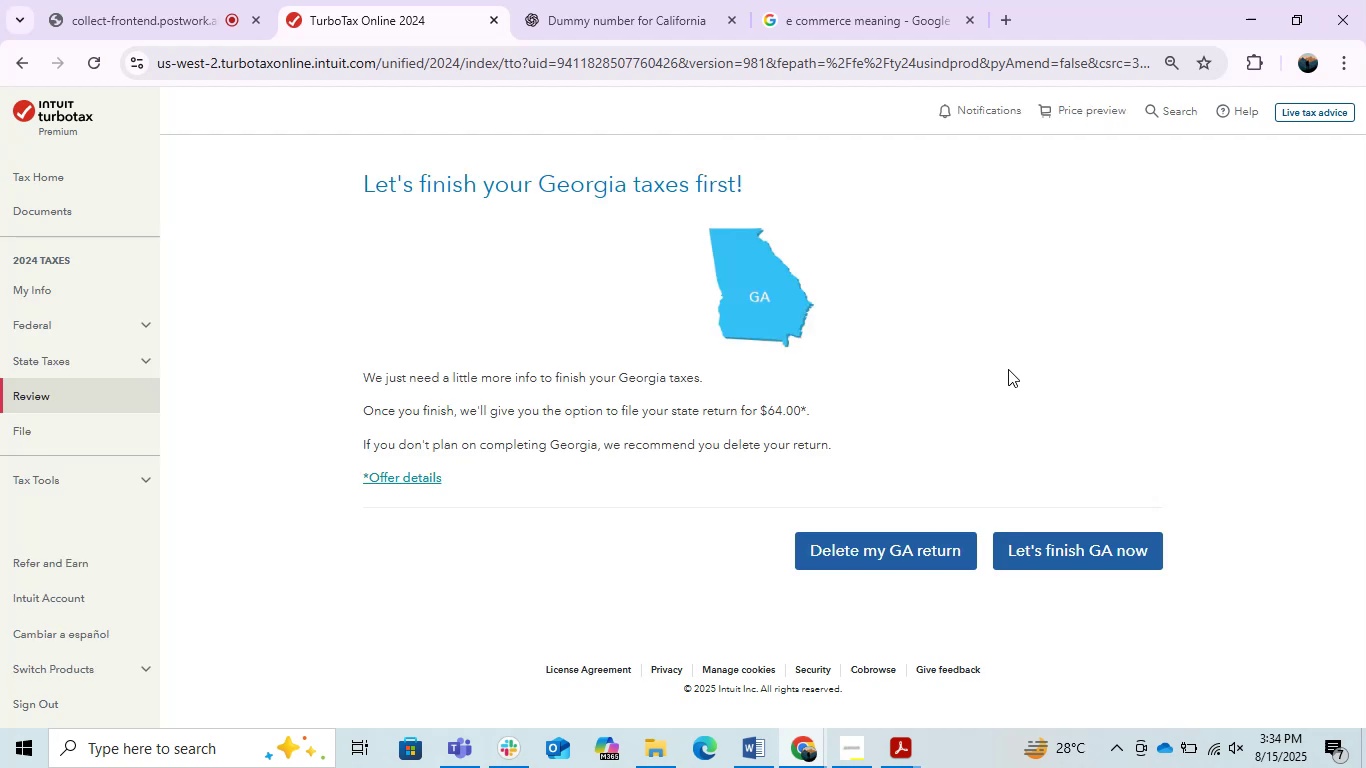 
scroll: coordinate [815, 400], scroll_direction: down, amount: 3.0
 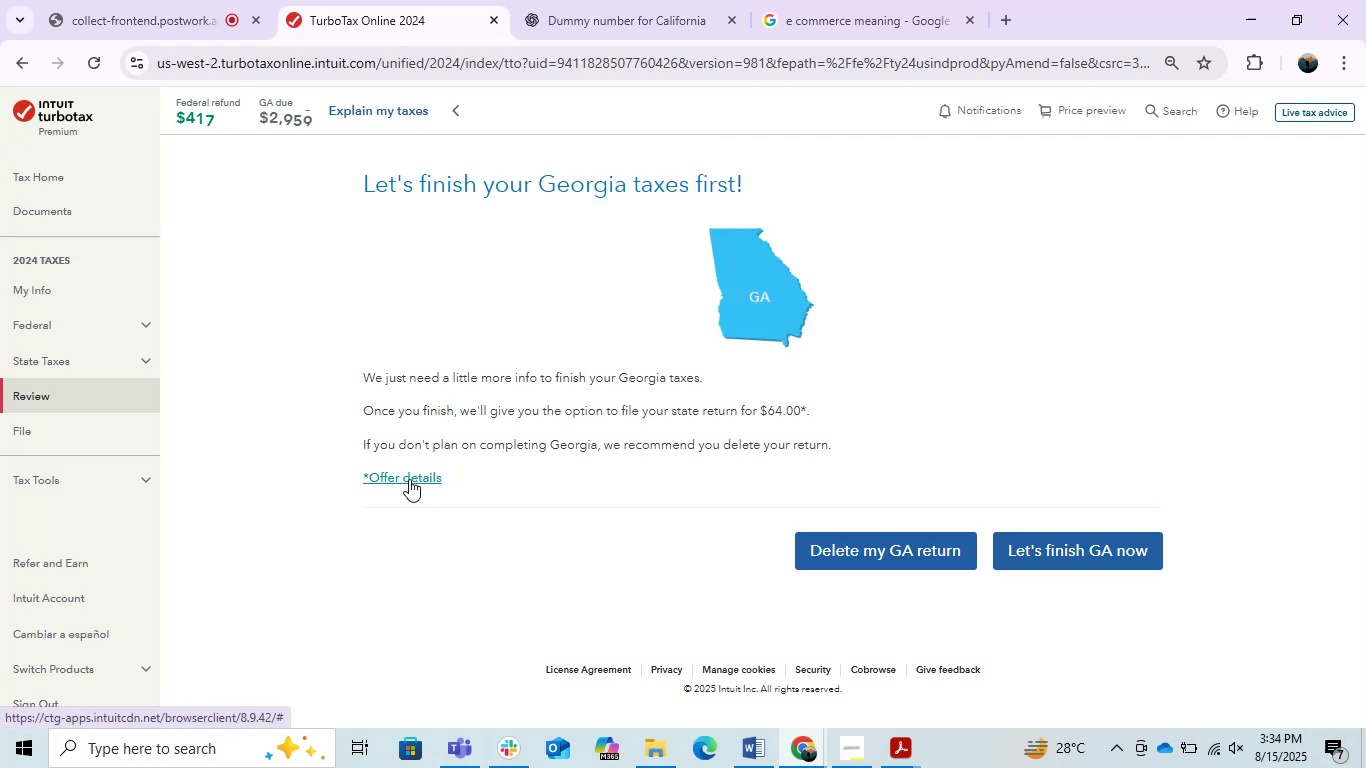 
left_click([409, 479])
 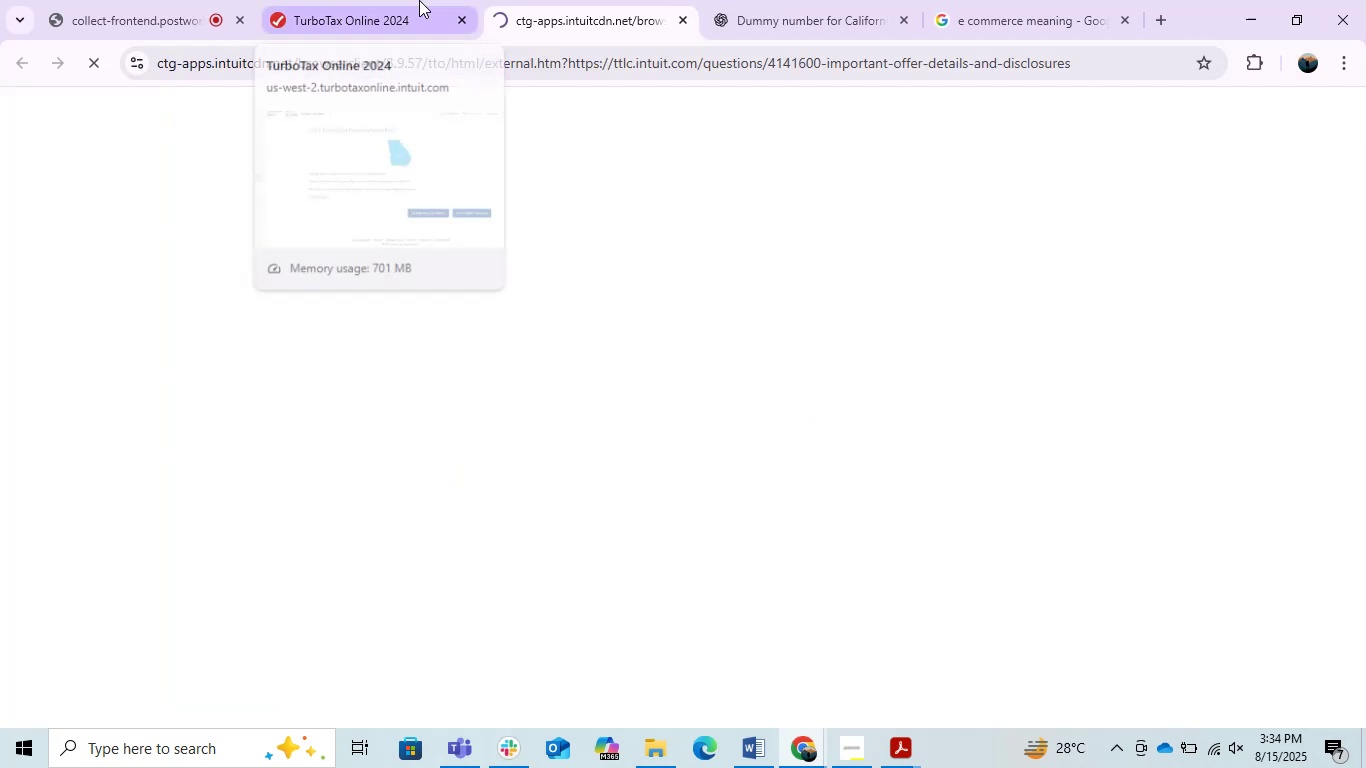 
left_click([419, 0])
 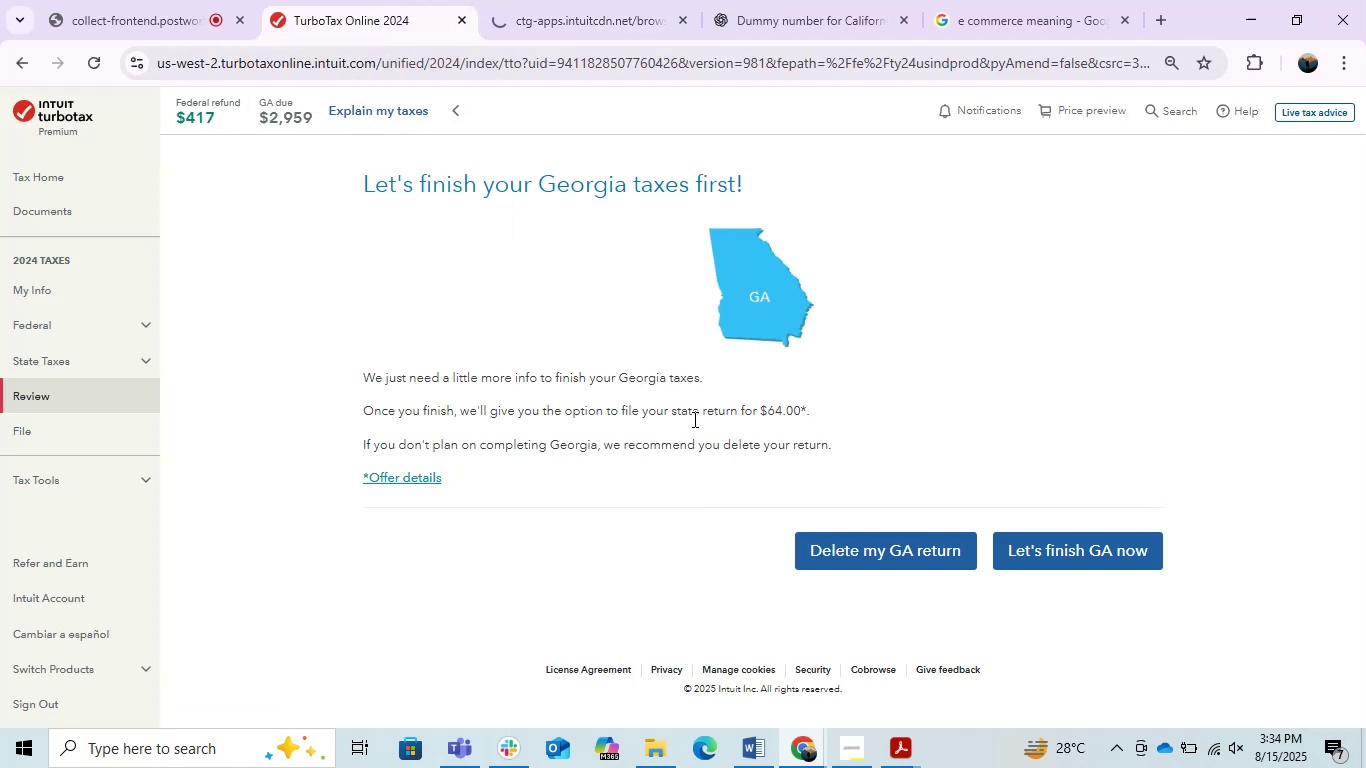 
scroll: coordinate [692, 444], scroll_direction: down, amount: 3.0
 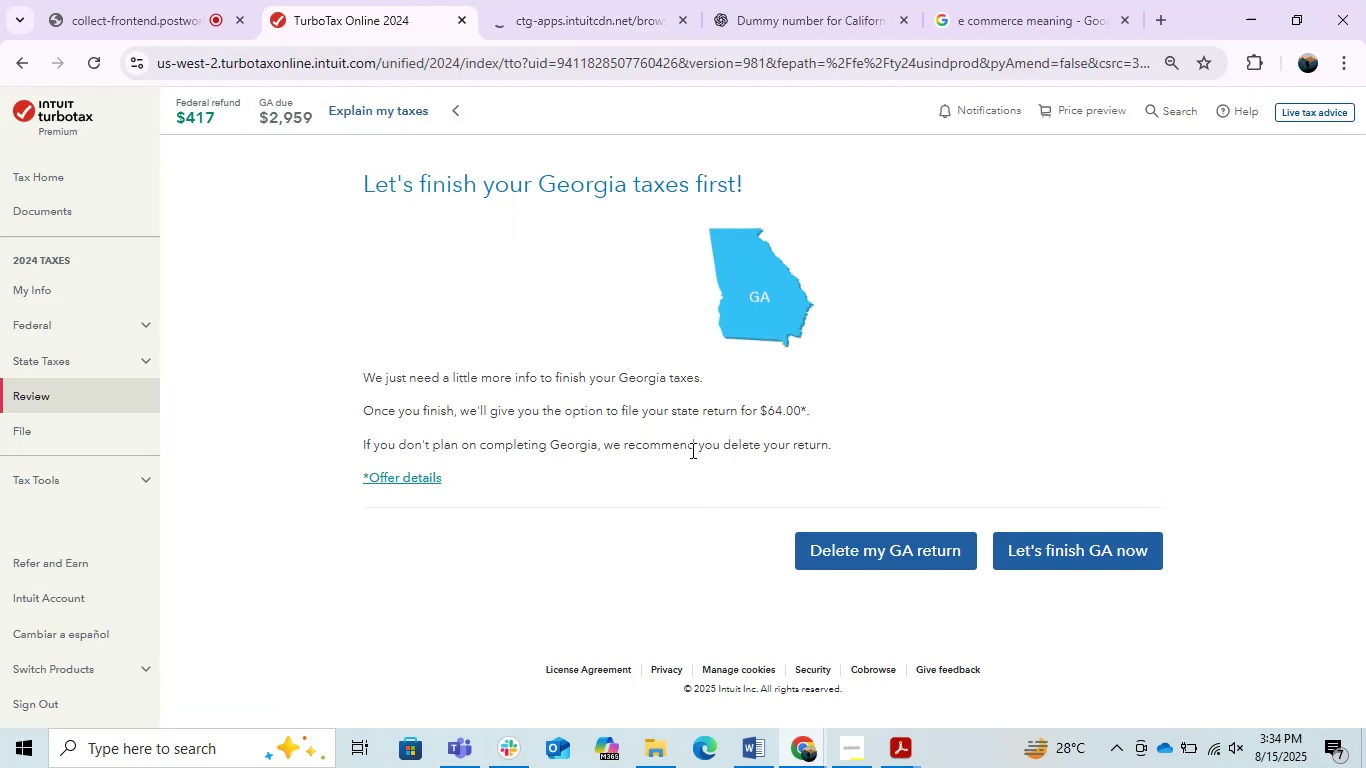 
scroll: coordinate [472, 521], scroll_direction: up, amount: 4.0
 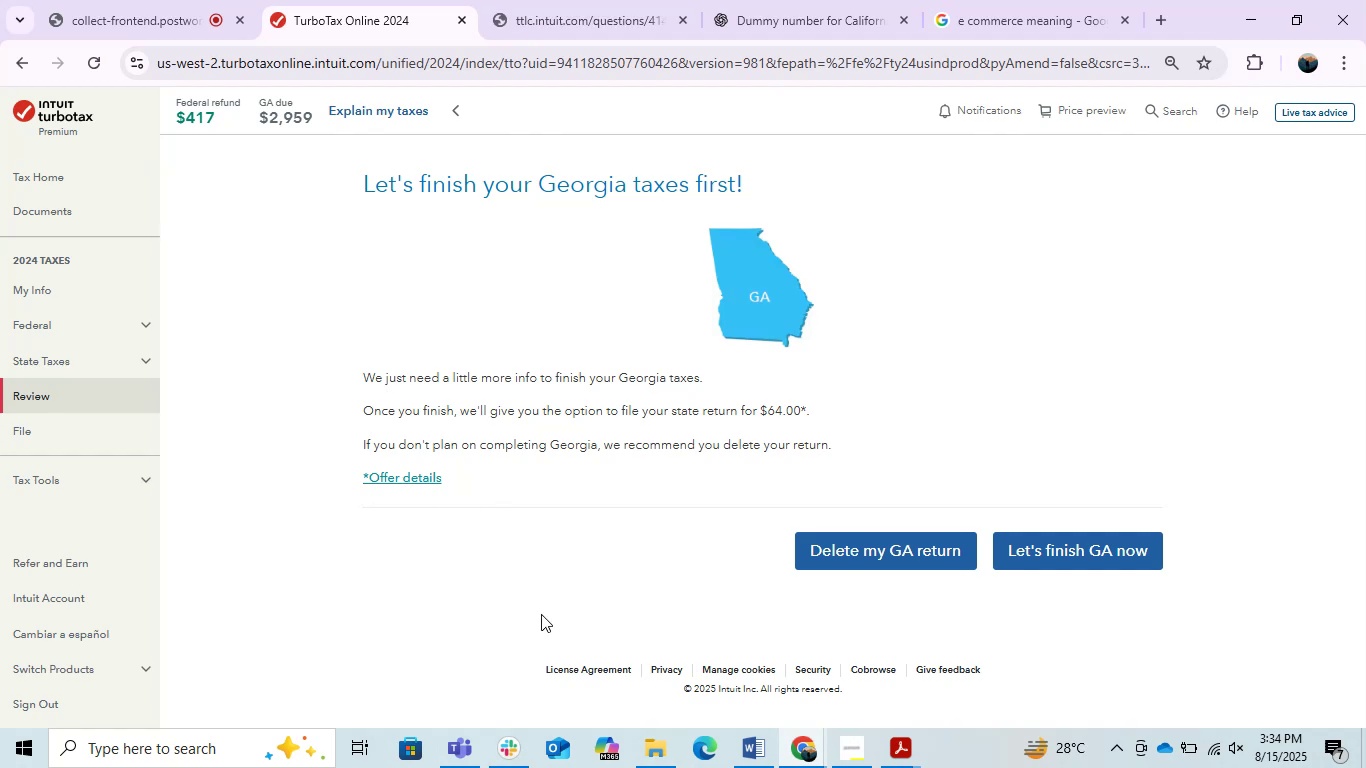 
scroll: coordinate [448, 436], scroll_direction: down, amount: 4.0
 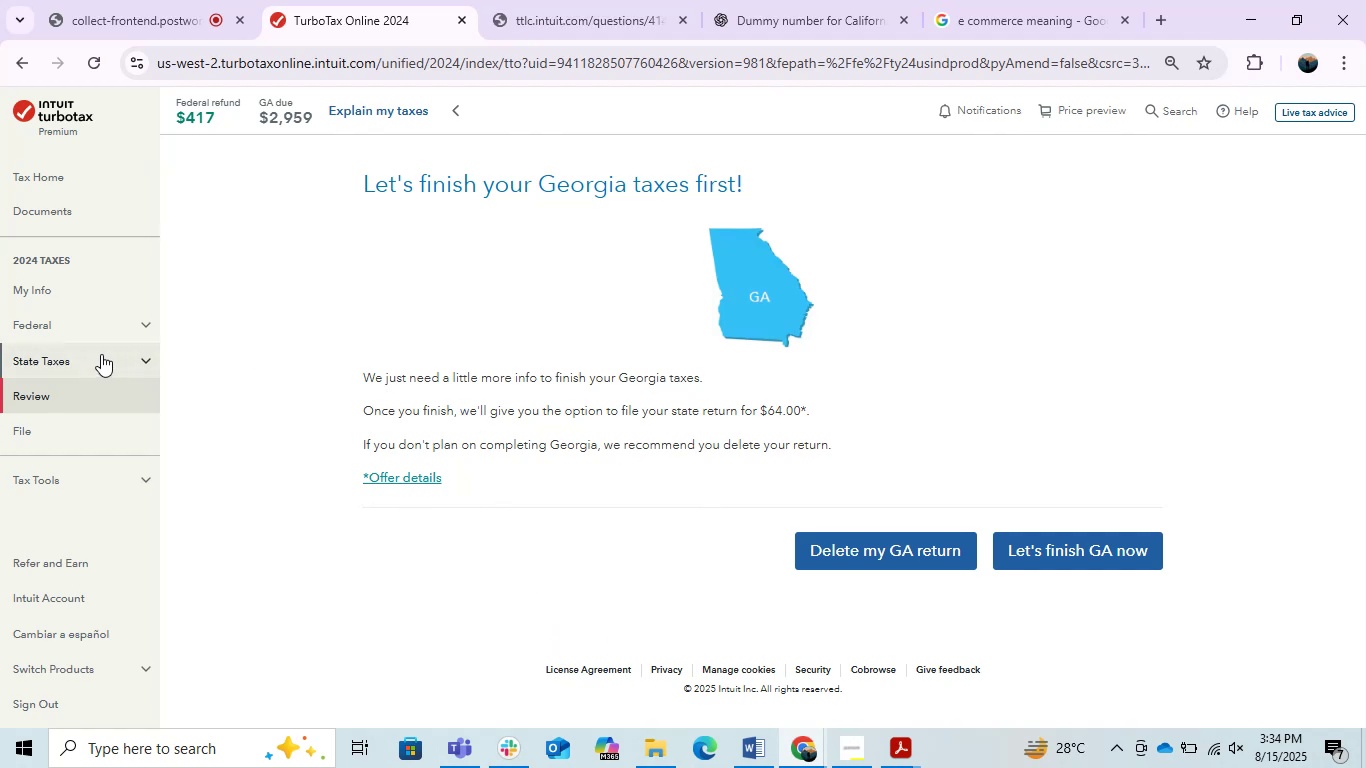 
left_click([103, 357])
 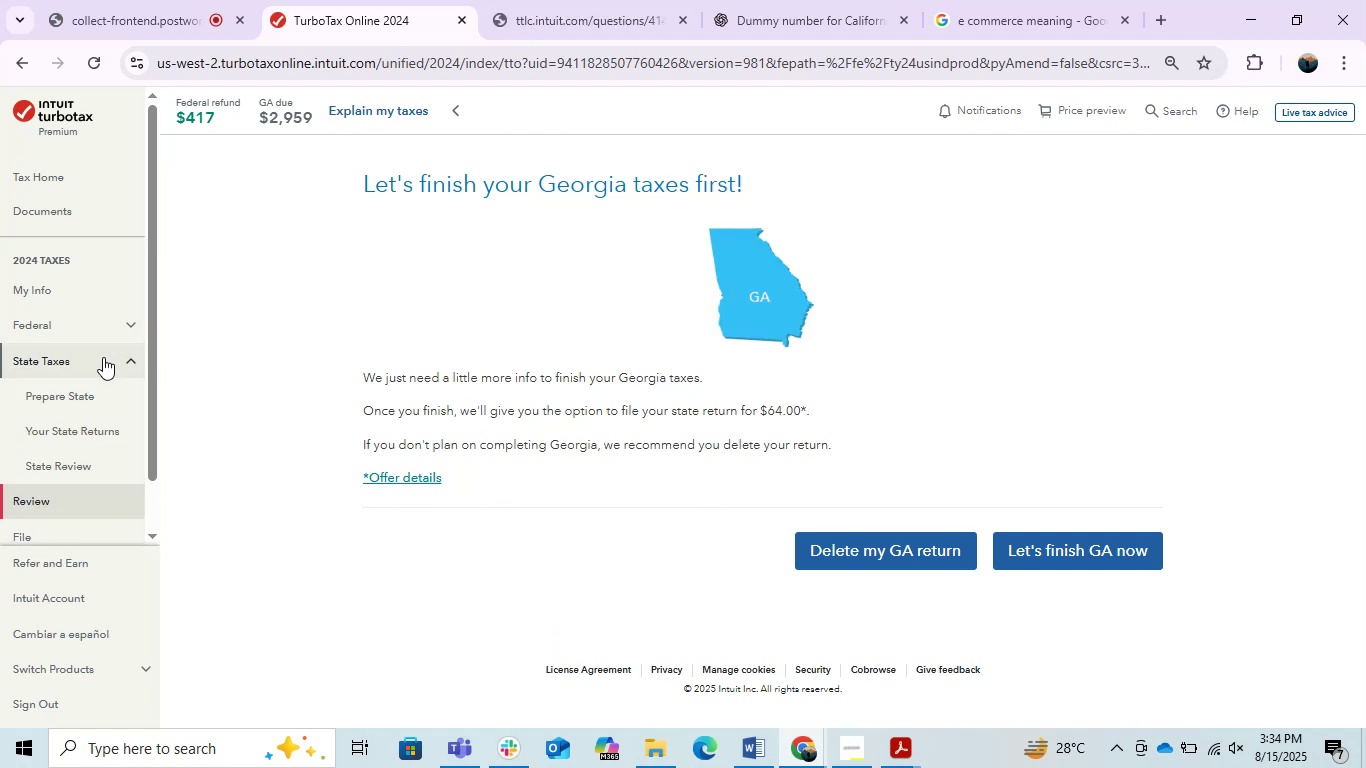 
left_click([103, 357])
 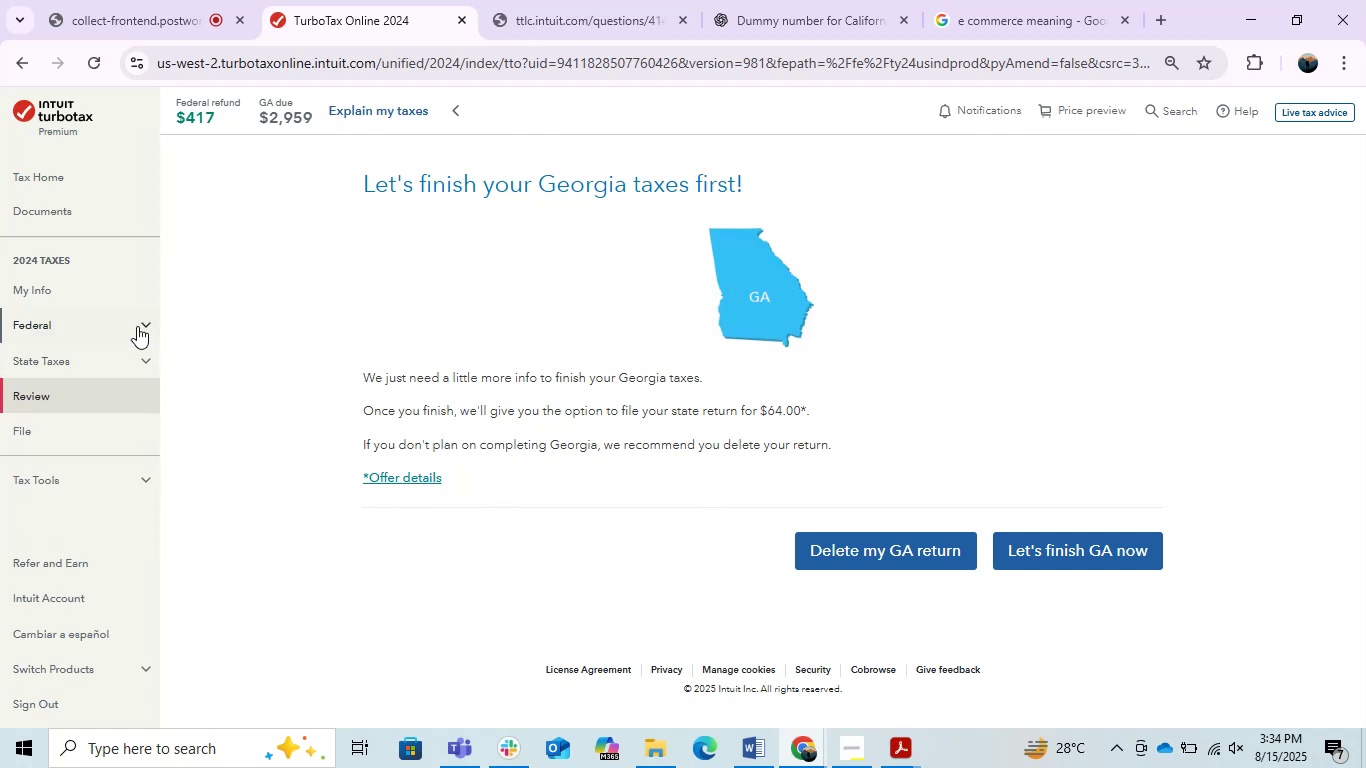 
left_click([135, 325])
 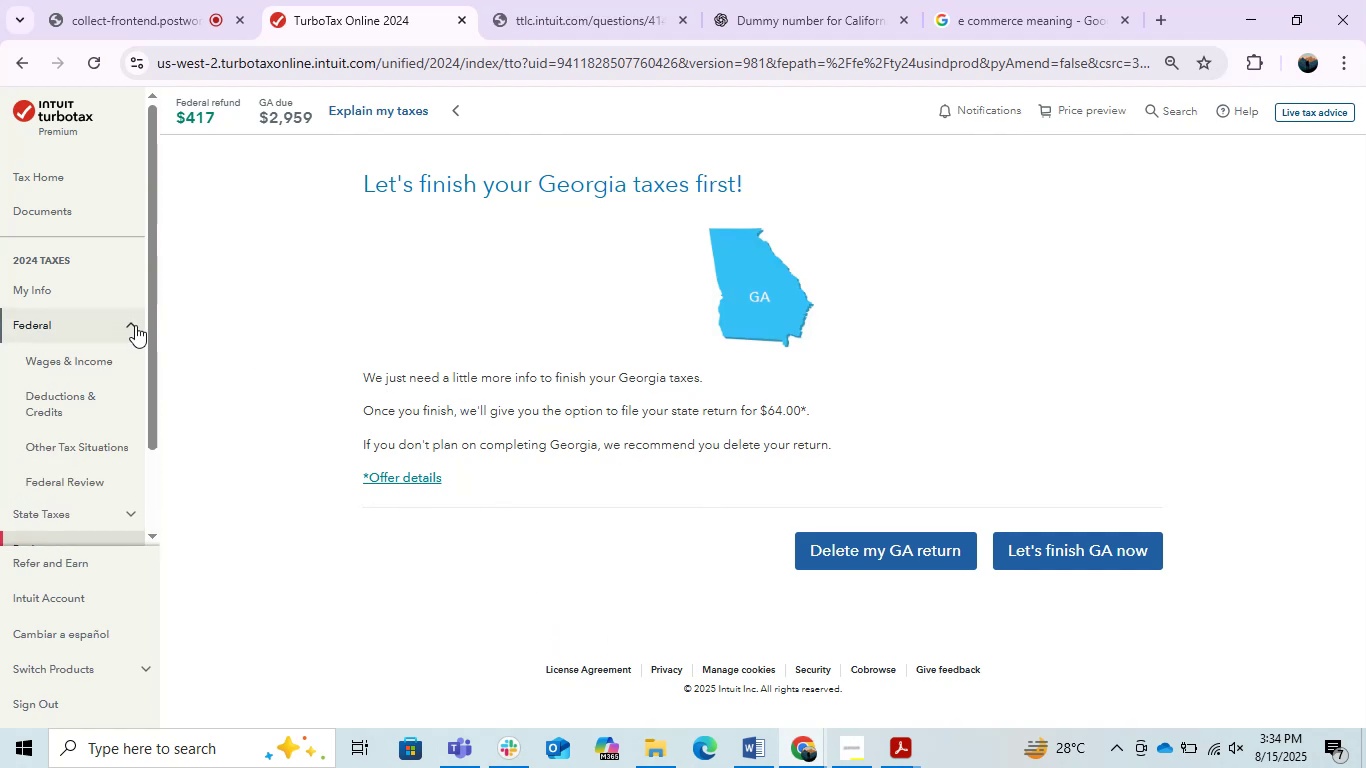 
left_click([135, 325])
 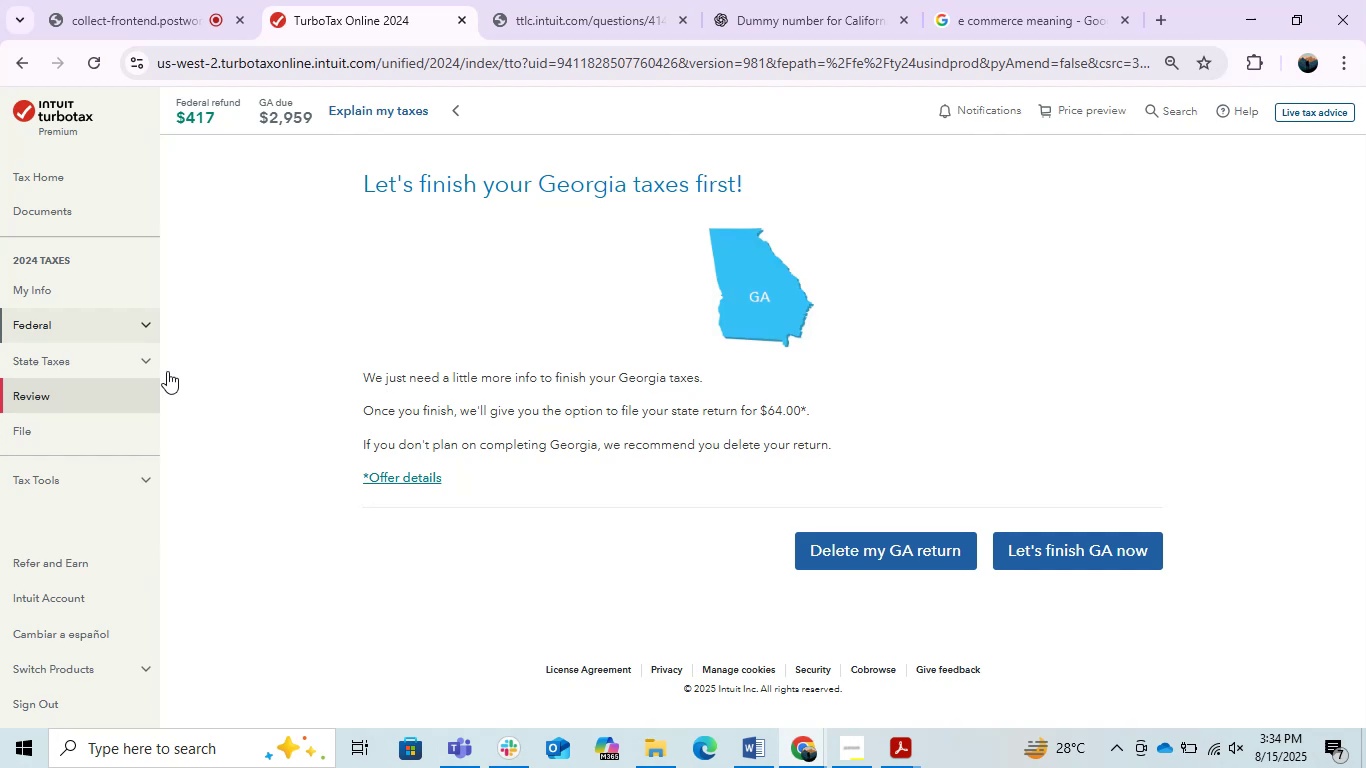 
scroll: coordinate [570, 462], scroll_direction: down, amount: 3.0
 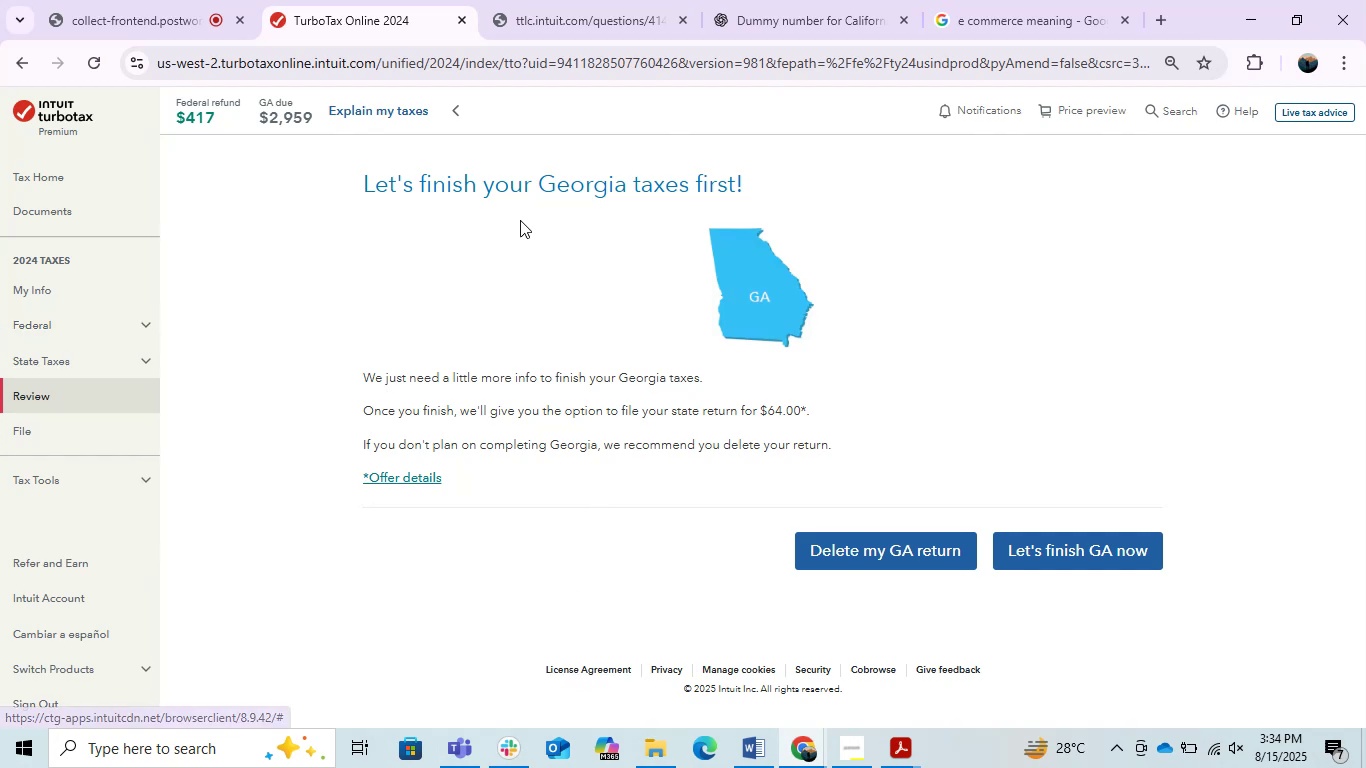 
scroll: coordinate [662, 447], scroll_direction: up, amount: 3.0
 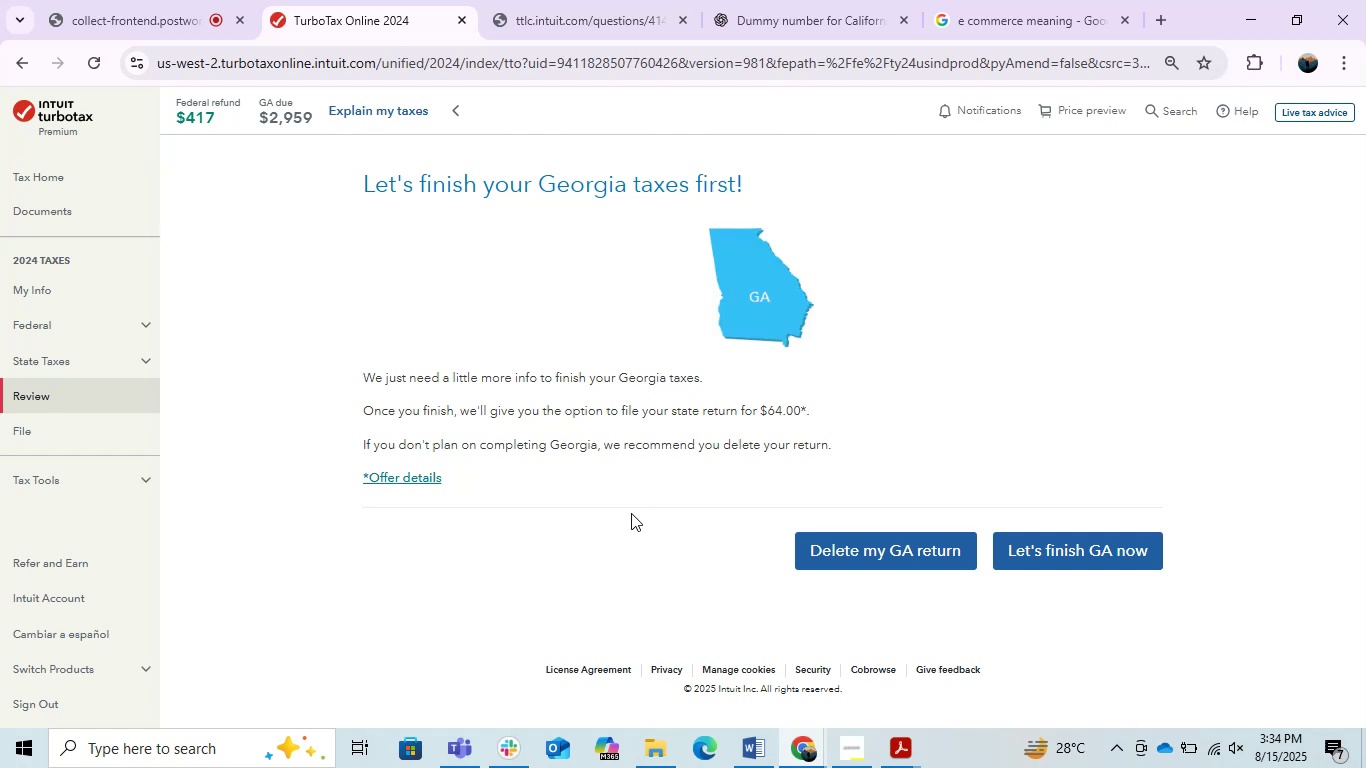 
wait(16.4)
 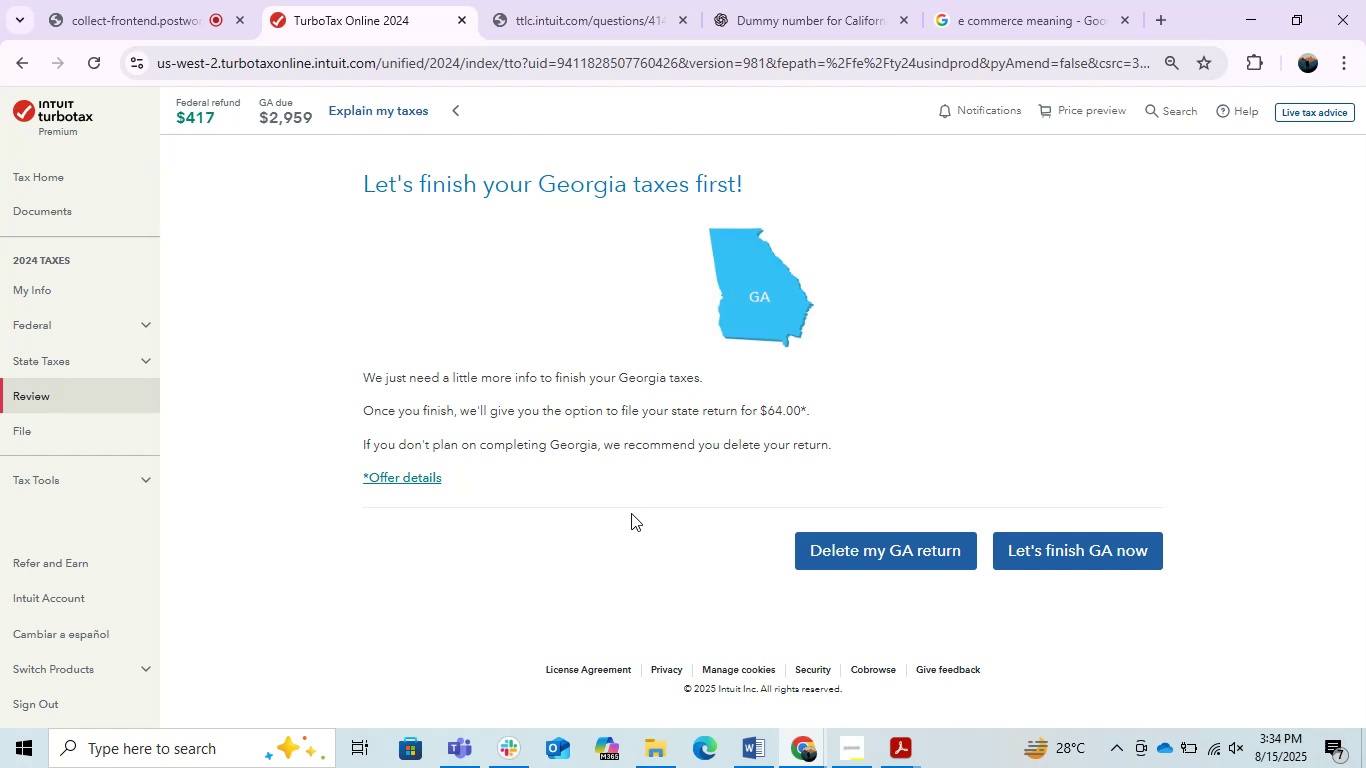 
scroll: coordinate [631, 511], scroll_direction: up, amount: 1.0
 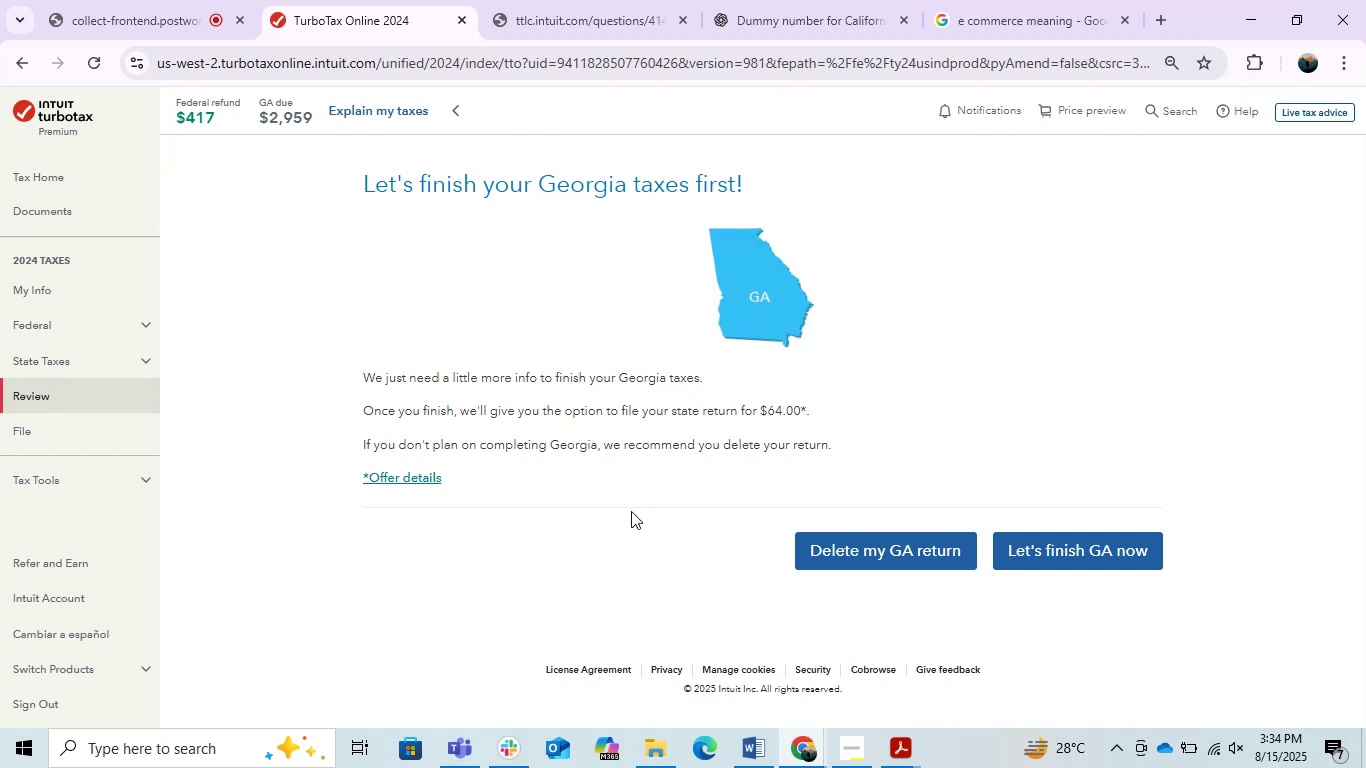 
key(PrintScreen)
 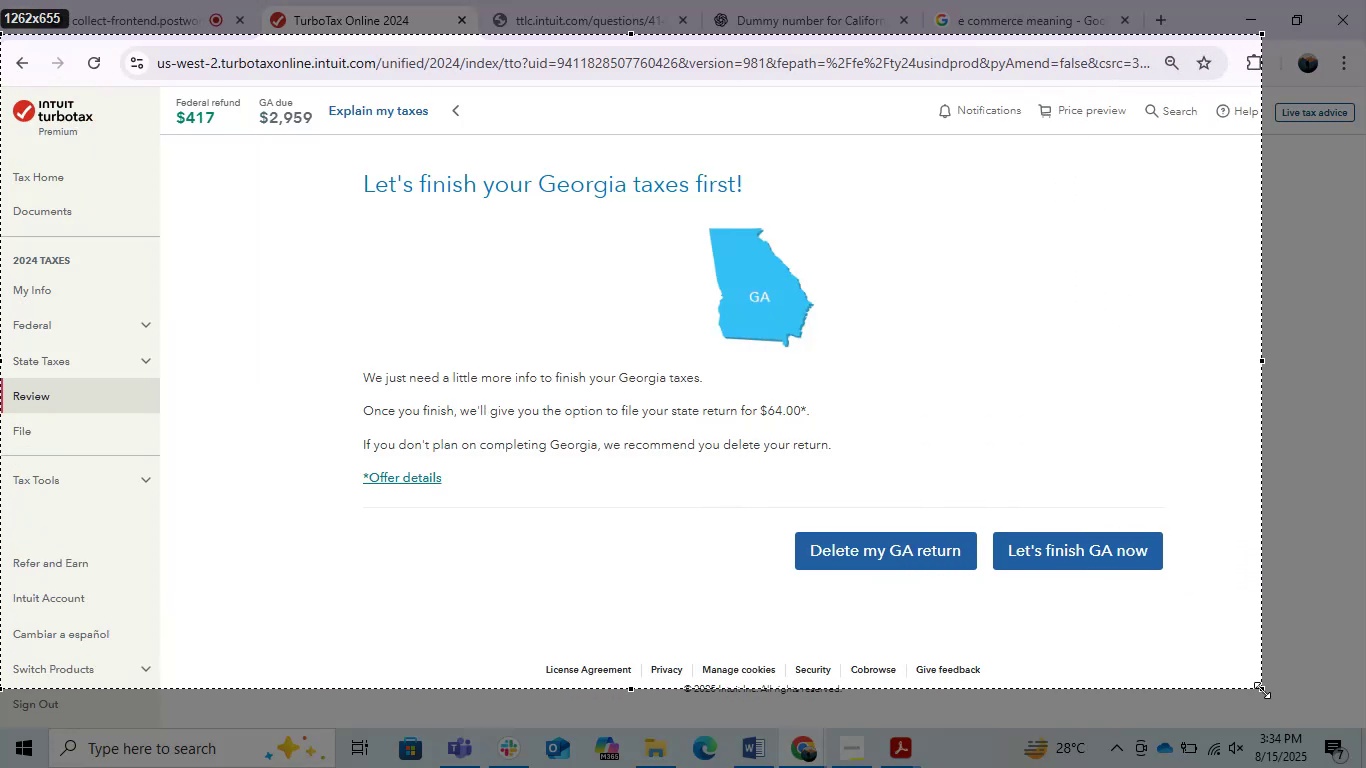 
hold_key(key=ControlLeft, duration=0.68)
 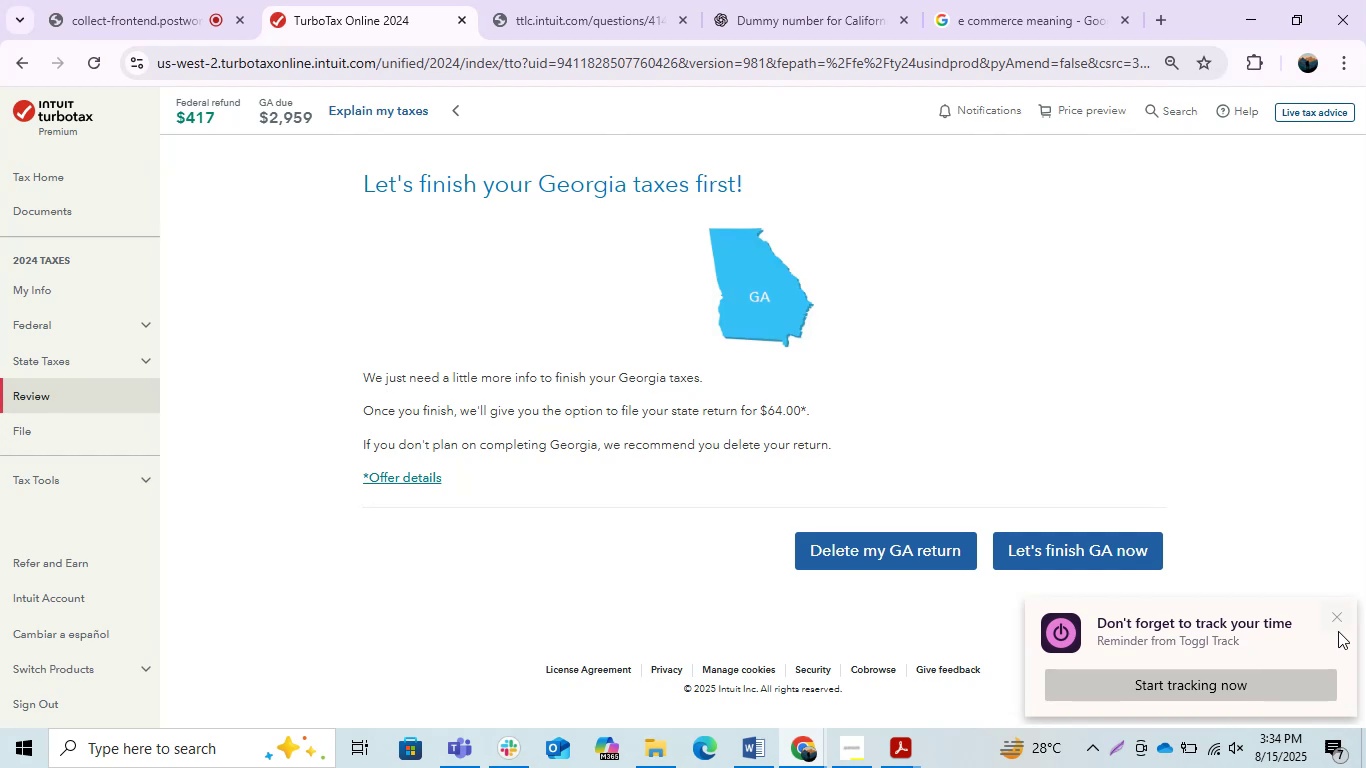 
hold_key(key=C, duration=0.35)
 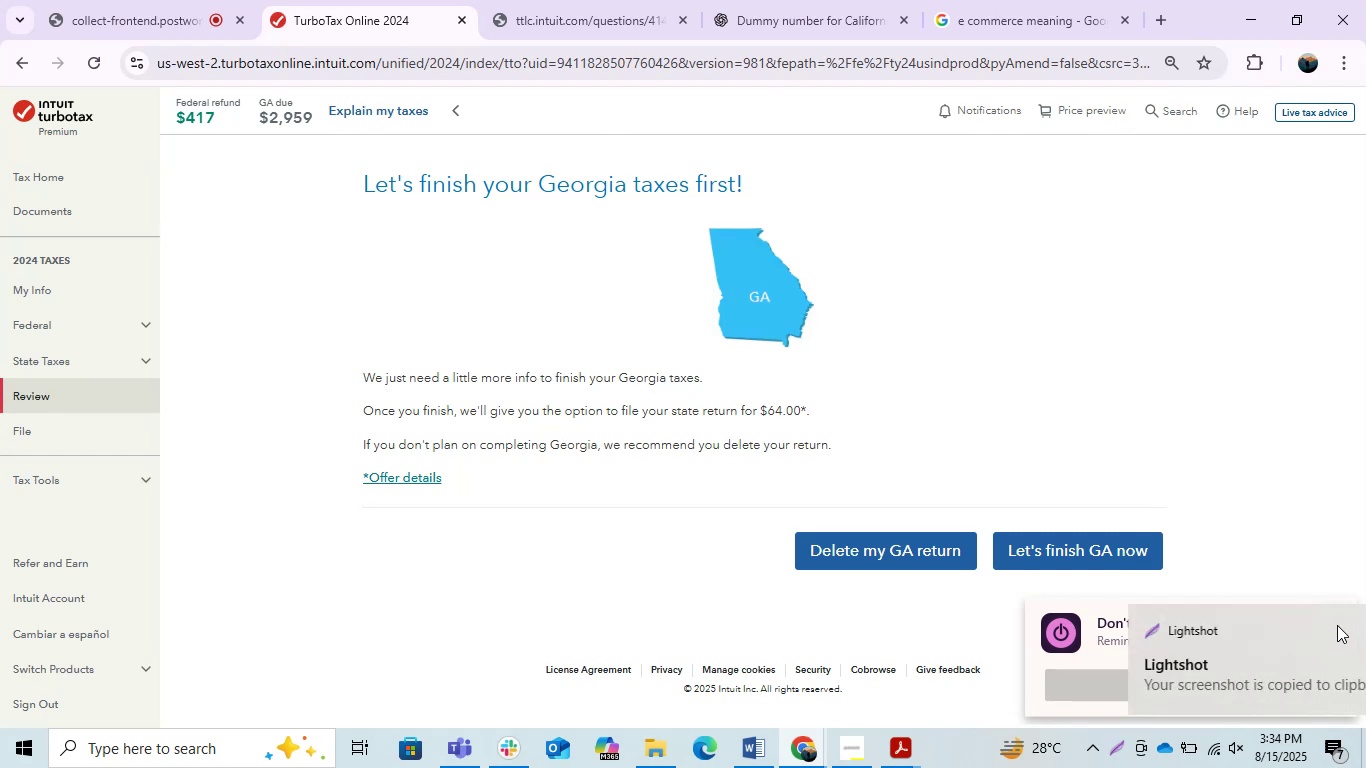 
left_click([1335, 621])
 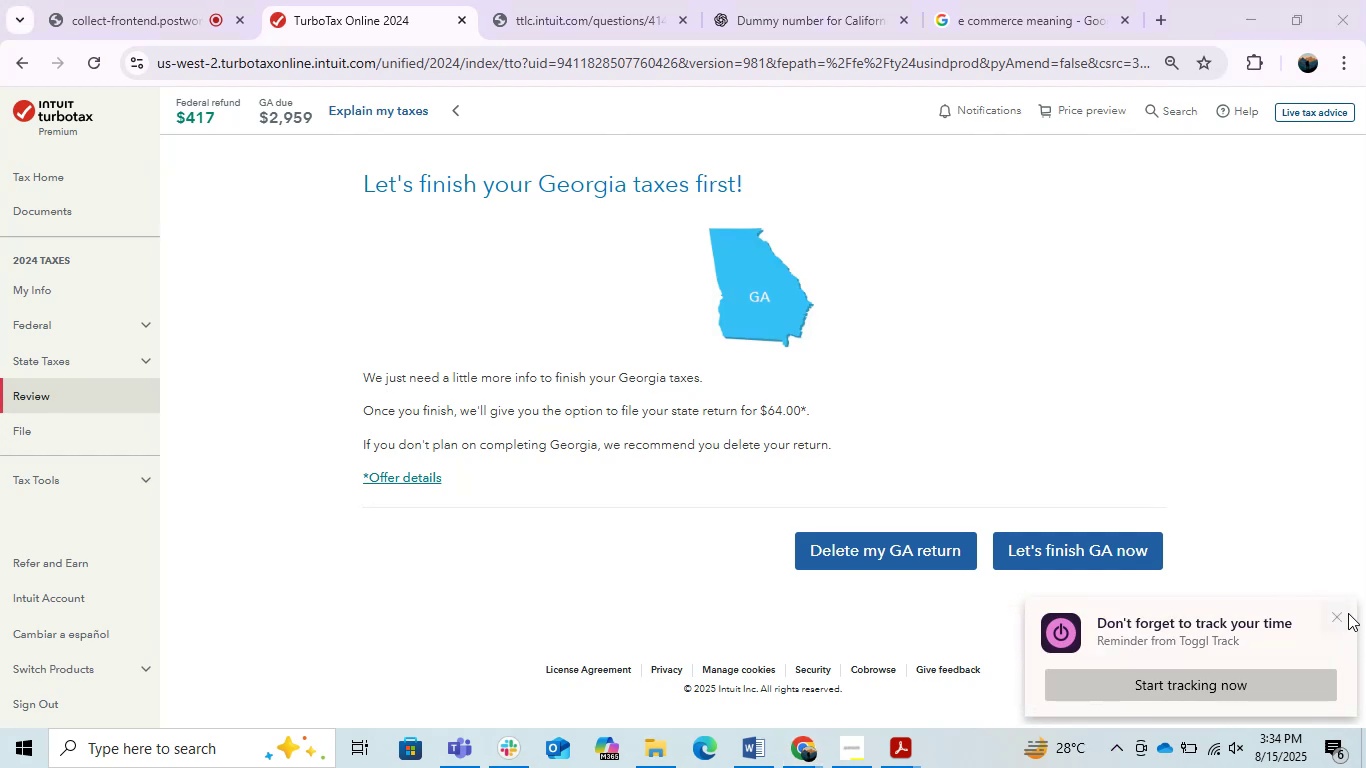 
left_click([1343, 613])
 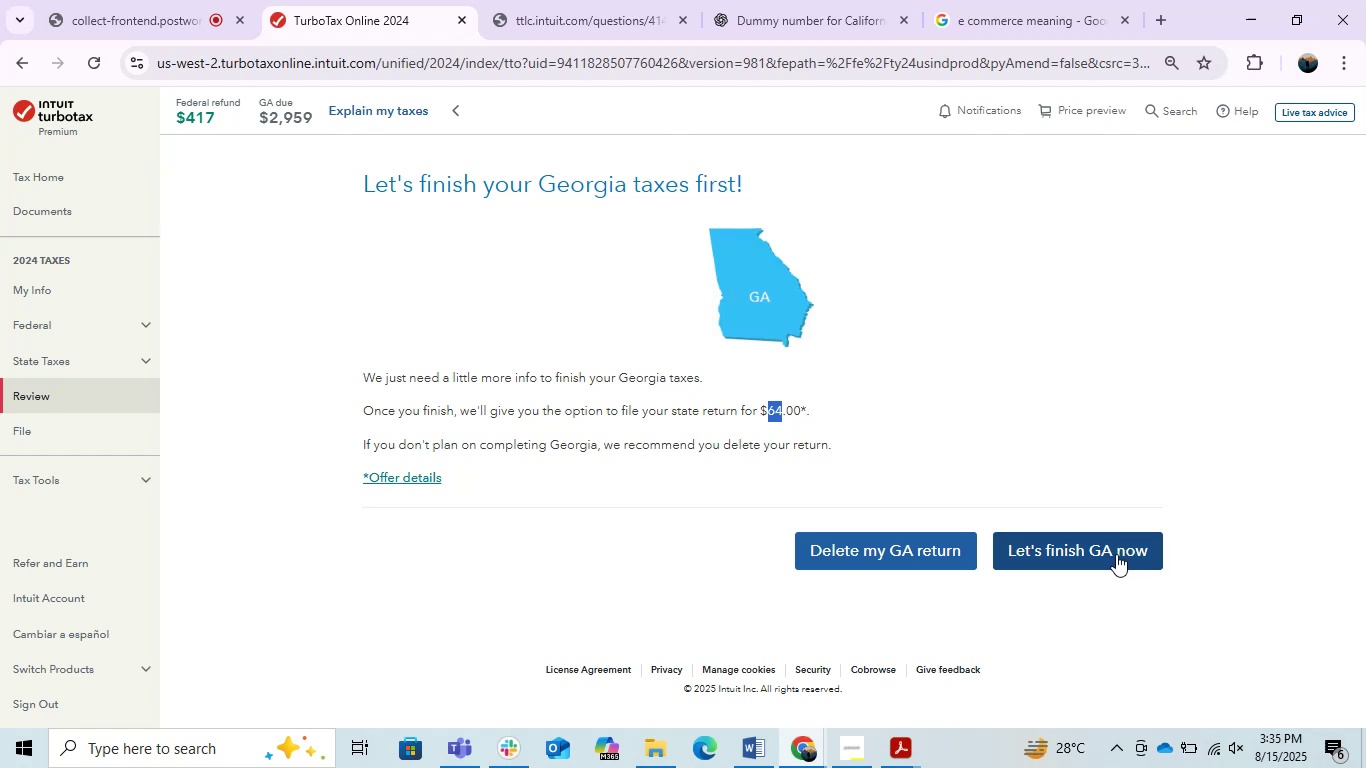 
wait(14.42)
 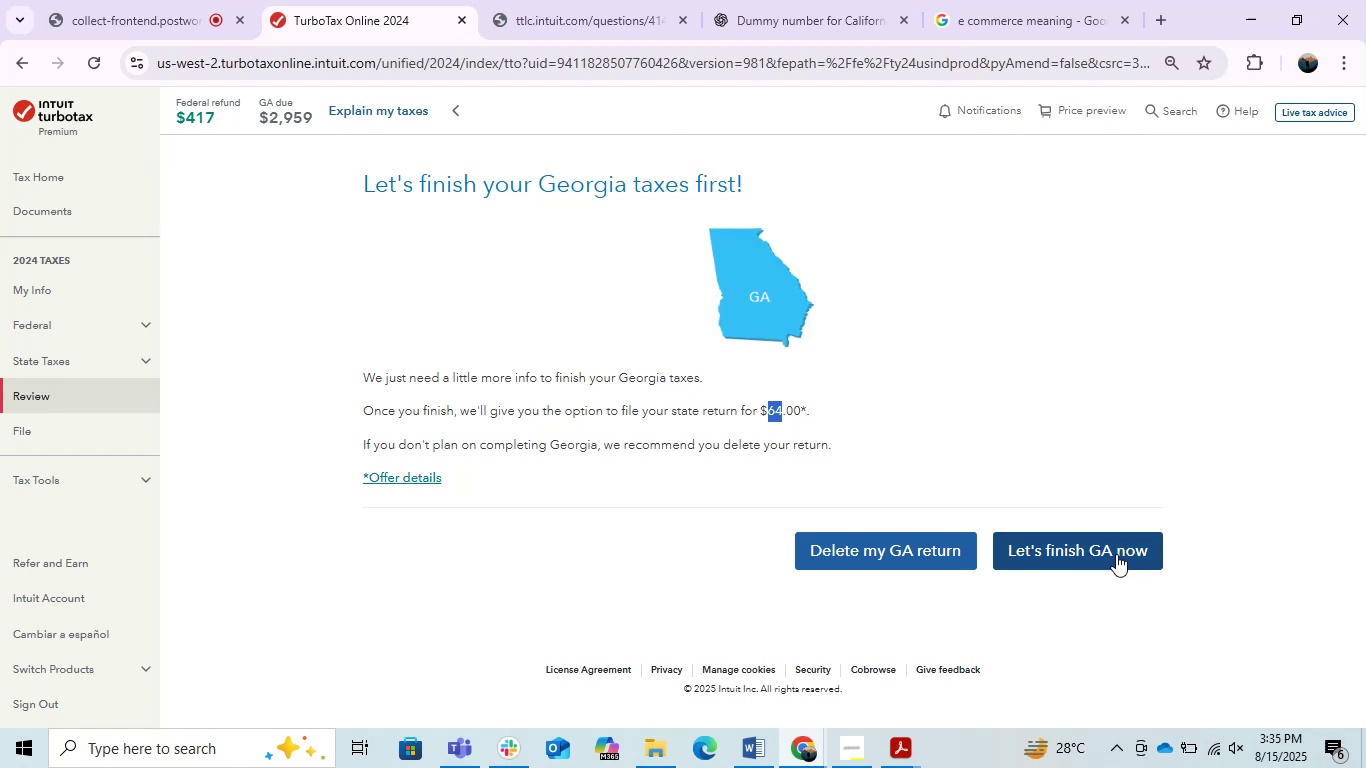 
left_click([1069, 396])
 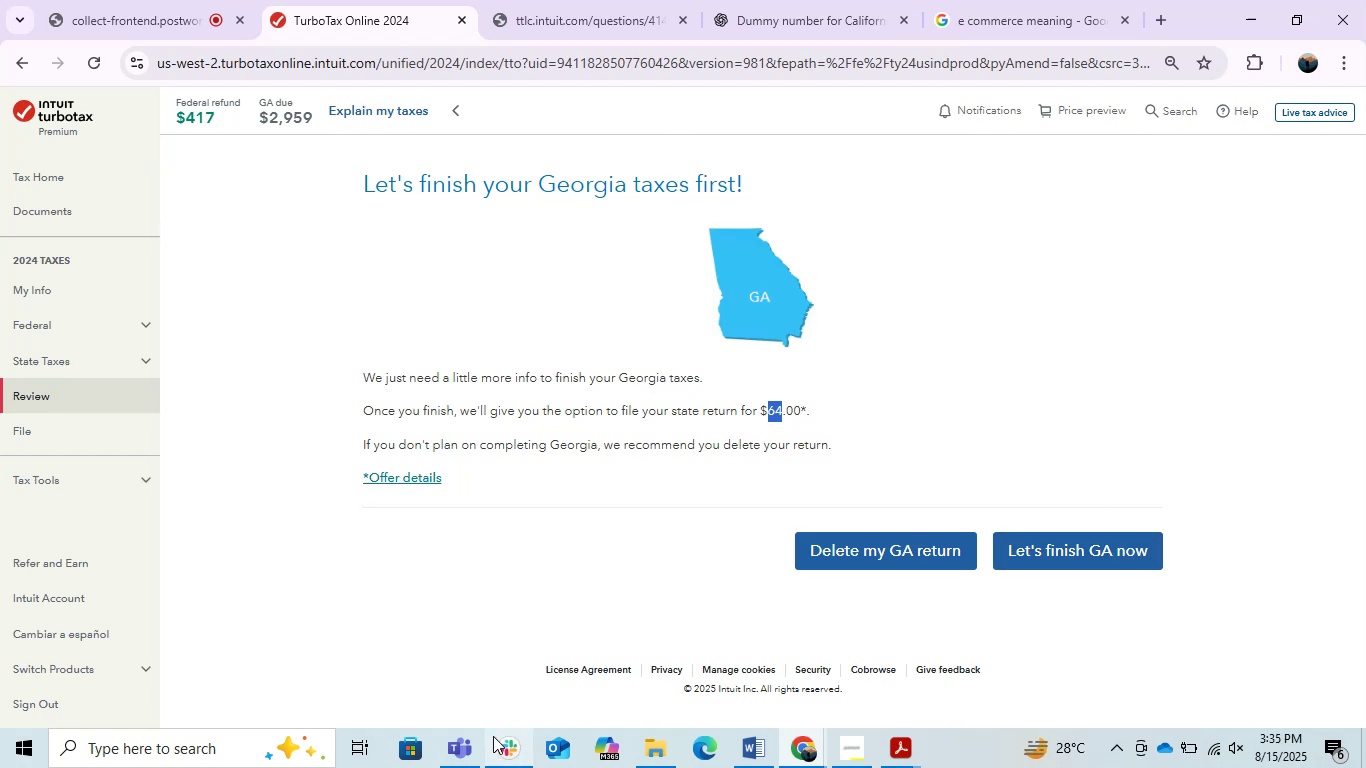 
left_click([512, 748])
 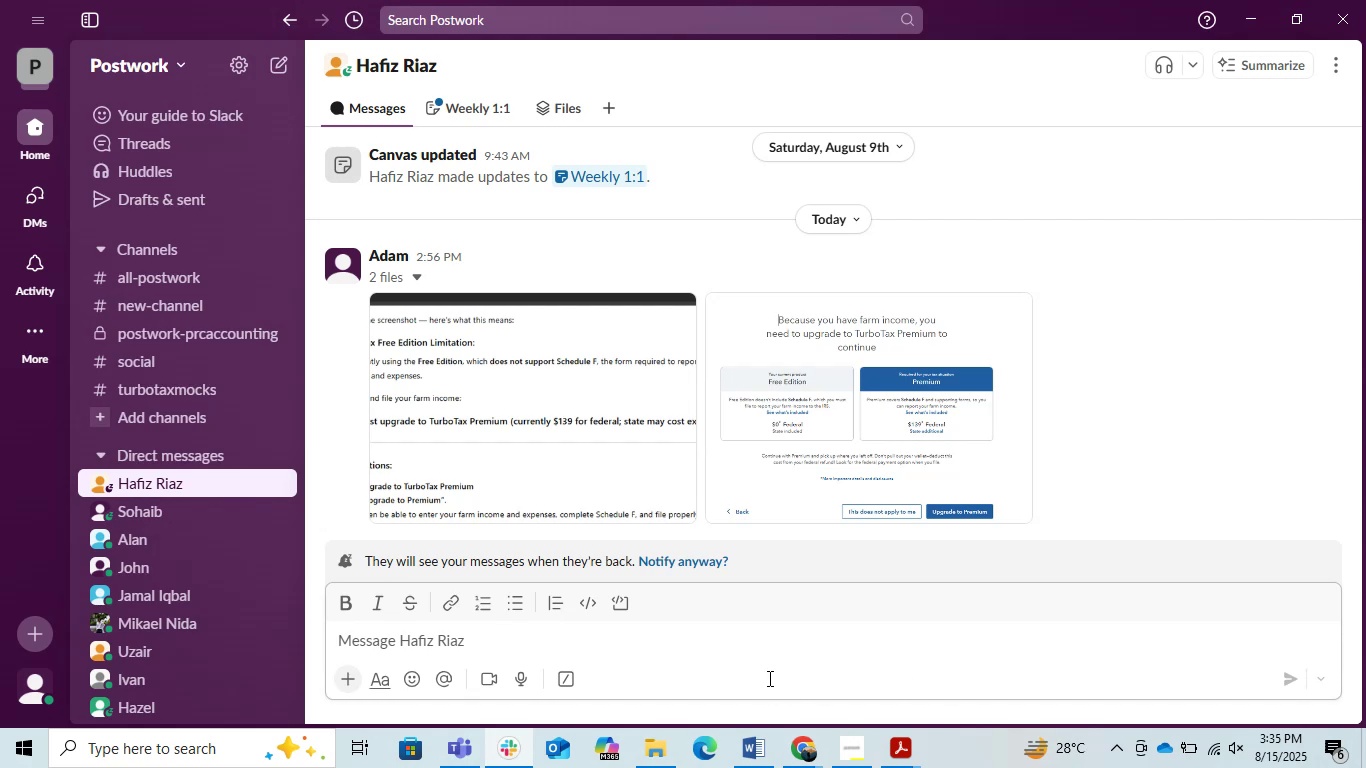 
left_click([716, 634])
 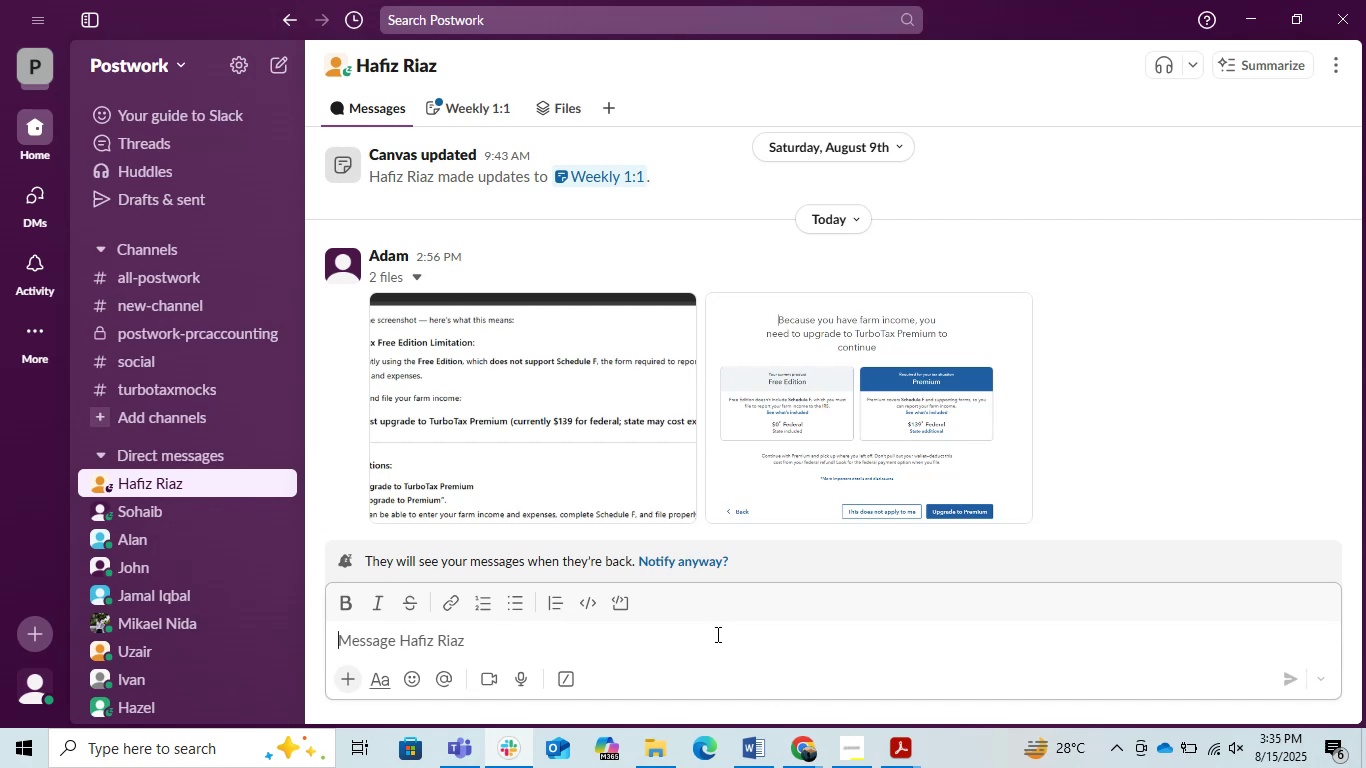 
key(Control+V)
 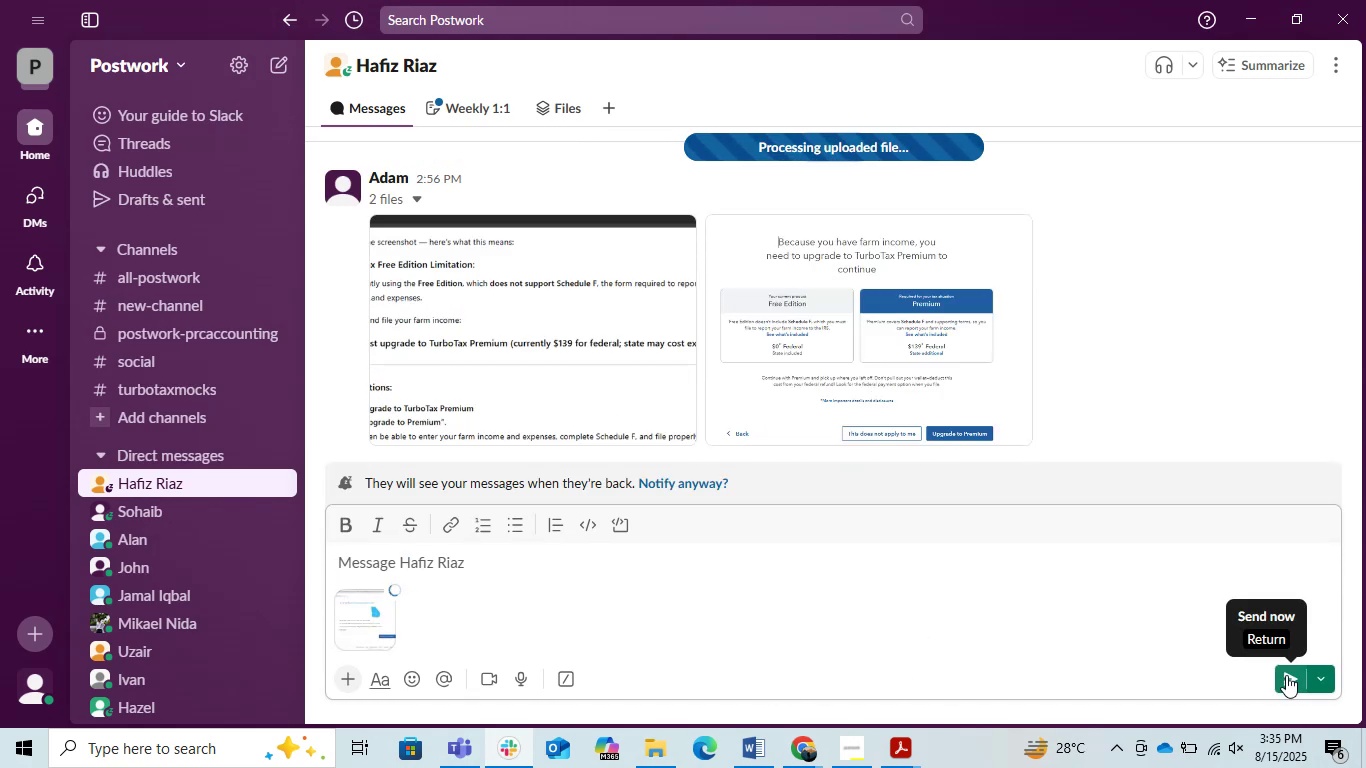 
left_click([1286, 675])
 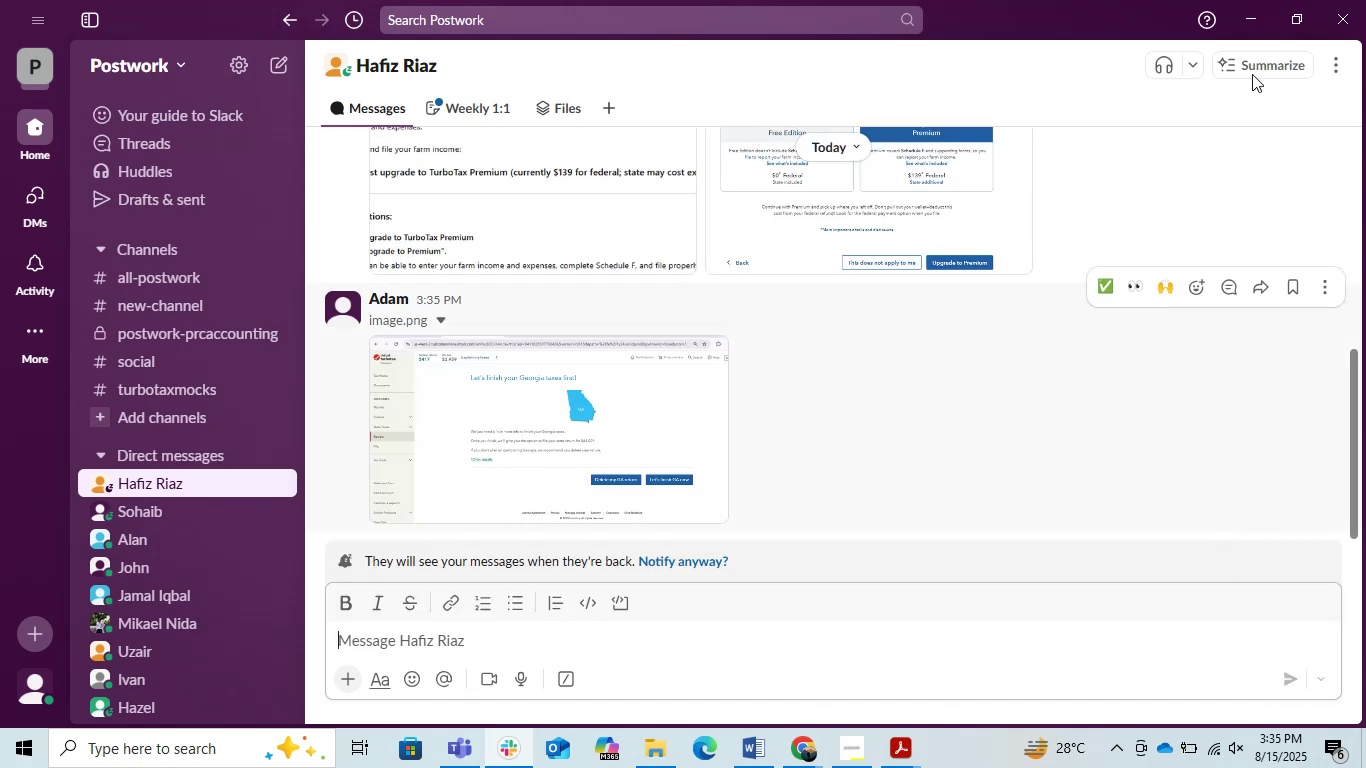 
left_click([1245, 7])
 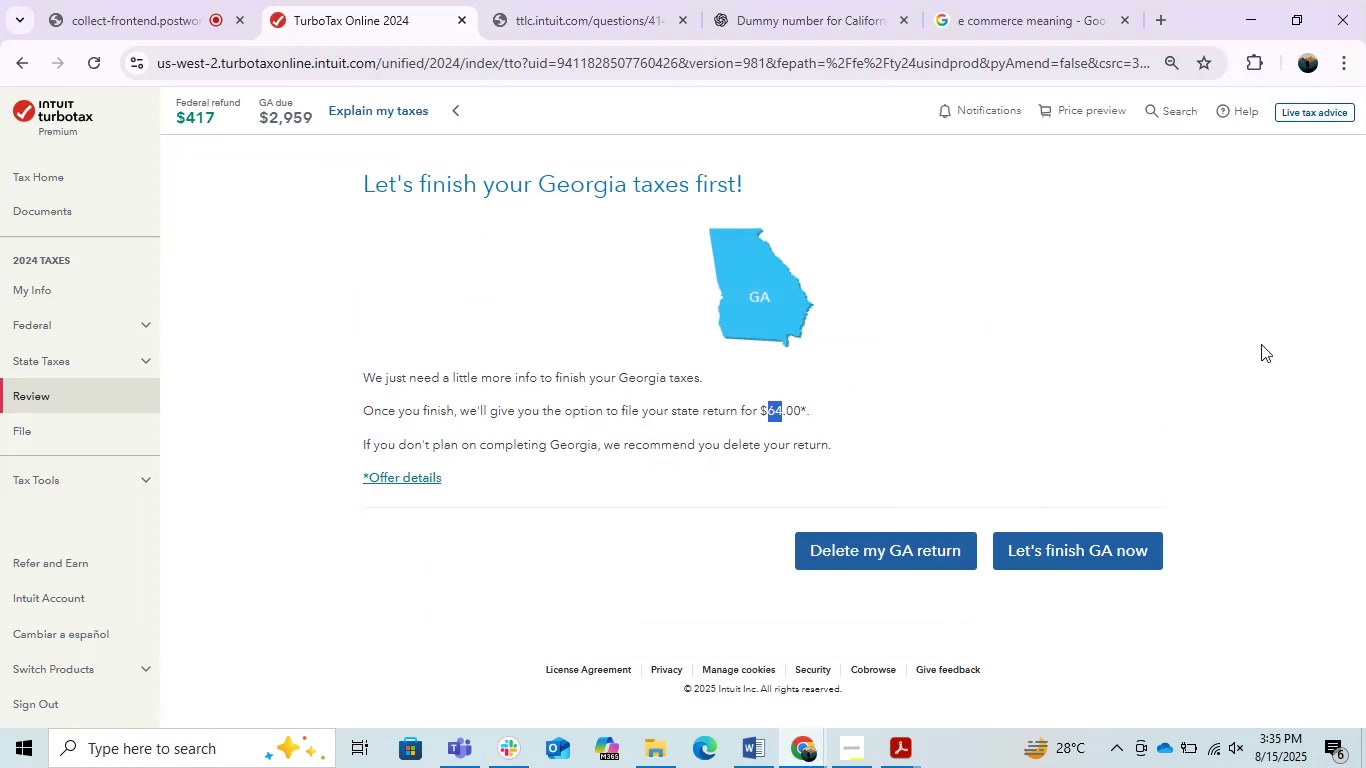 
scroll: coordinate [1316, 361], scroll_direction: up, amount: 1.0
 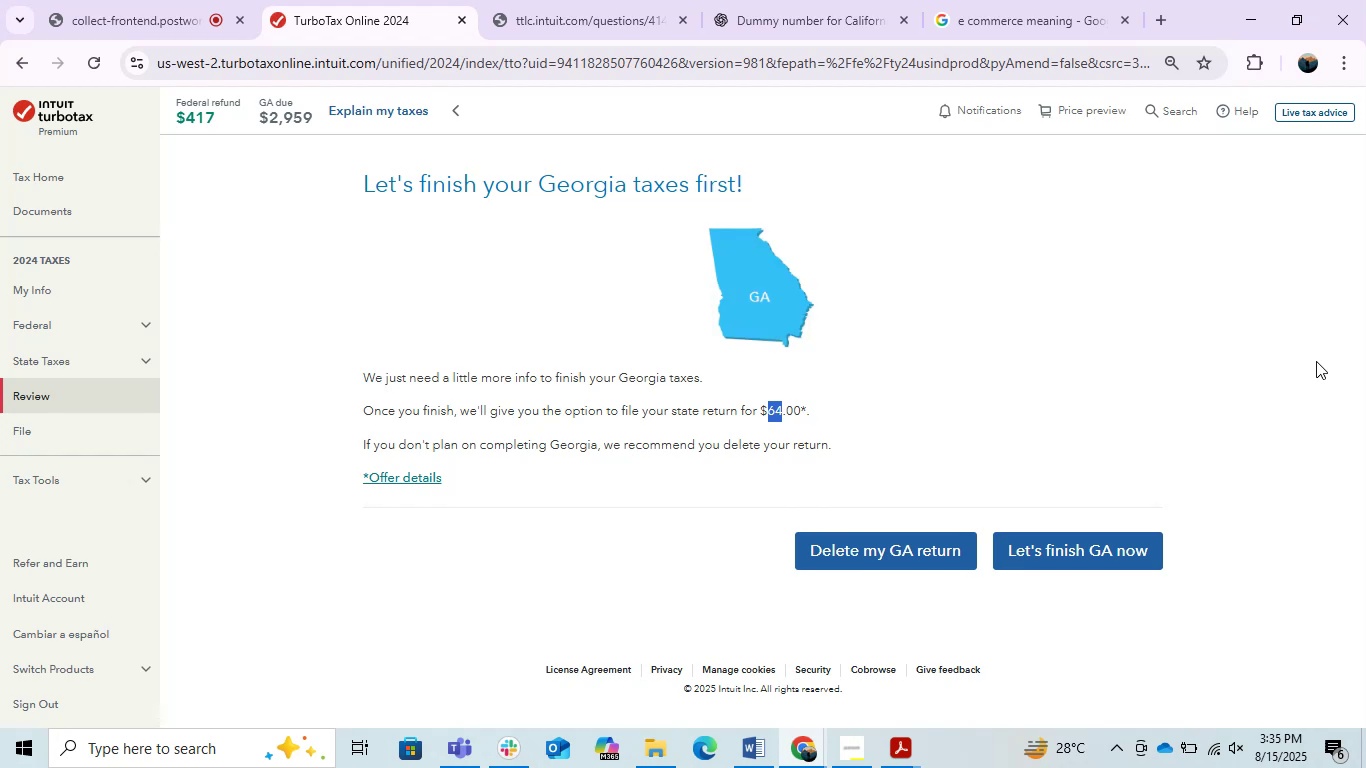 
left_click([1272, 358])
 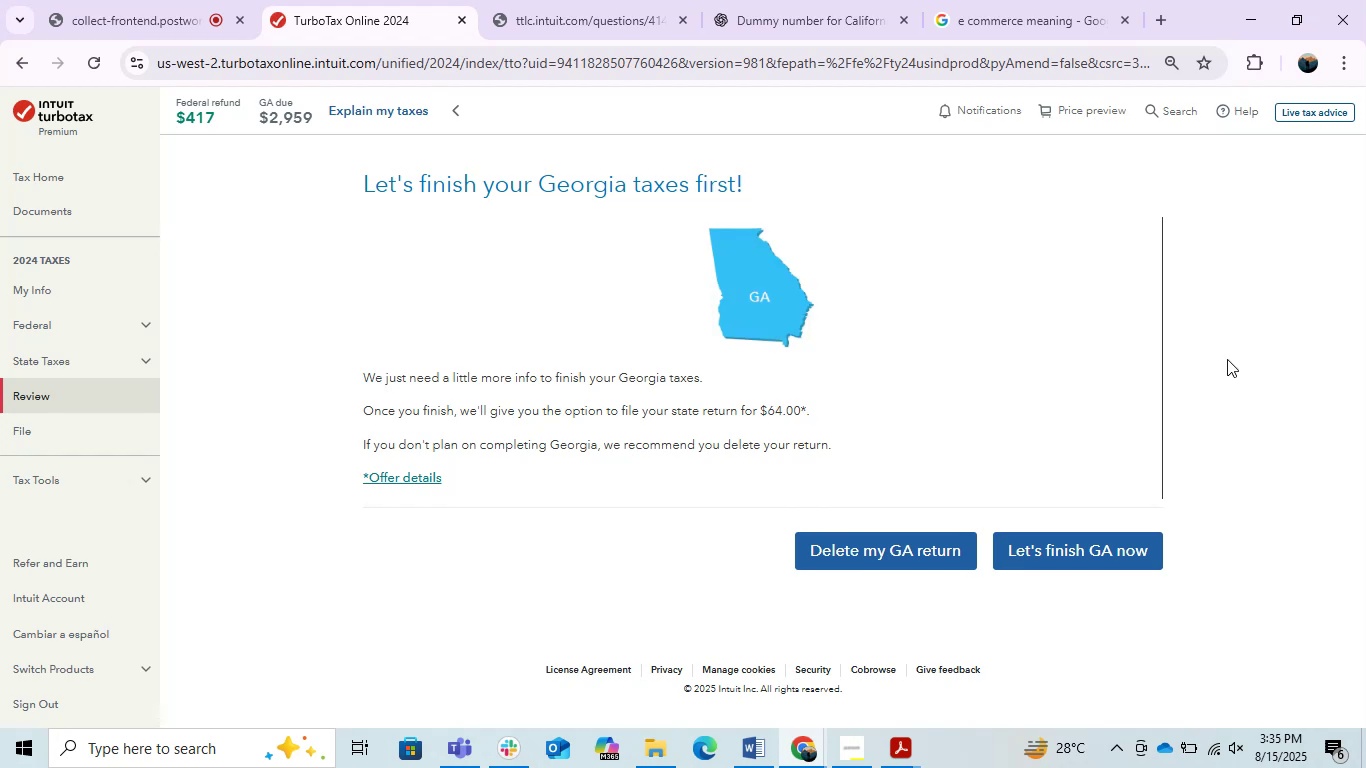 
wait(5.71)
 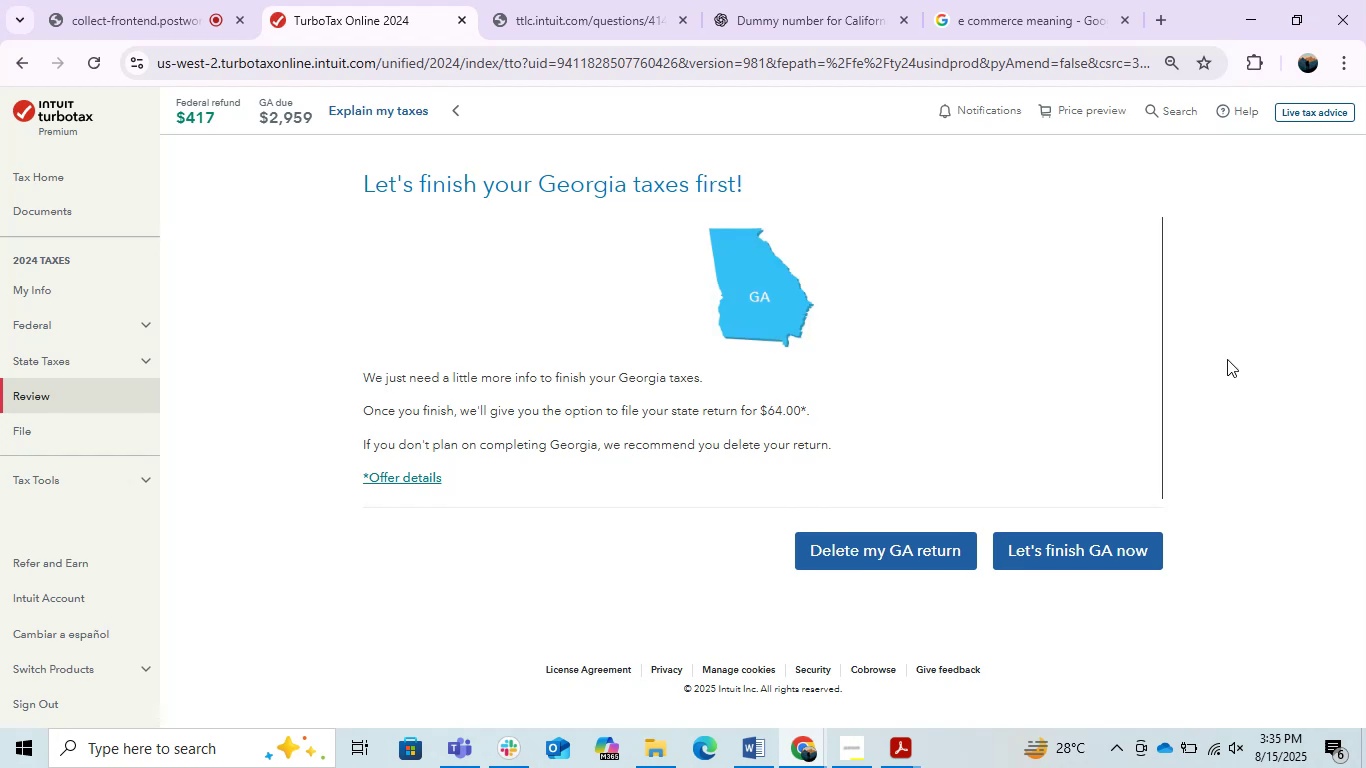 
left_click([33, 166])
 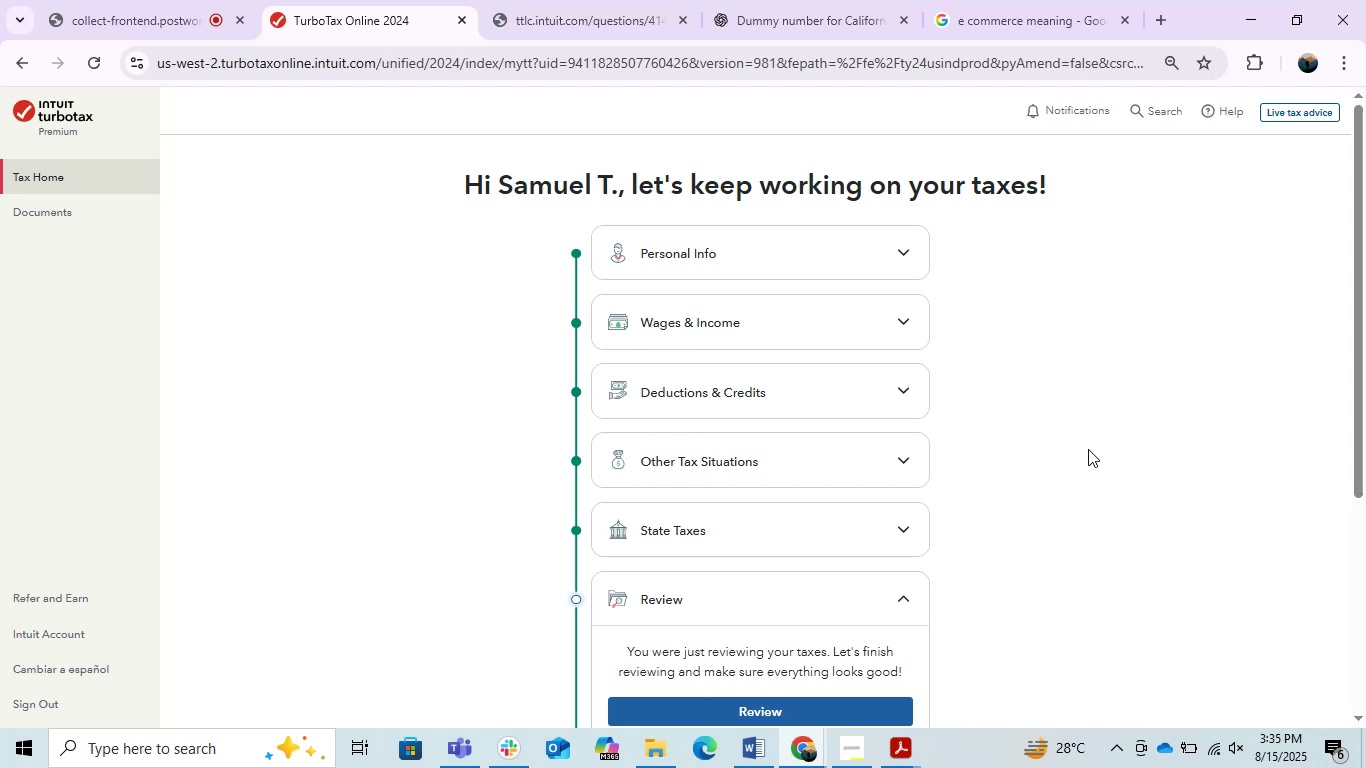 
wait(8.45)
 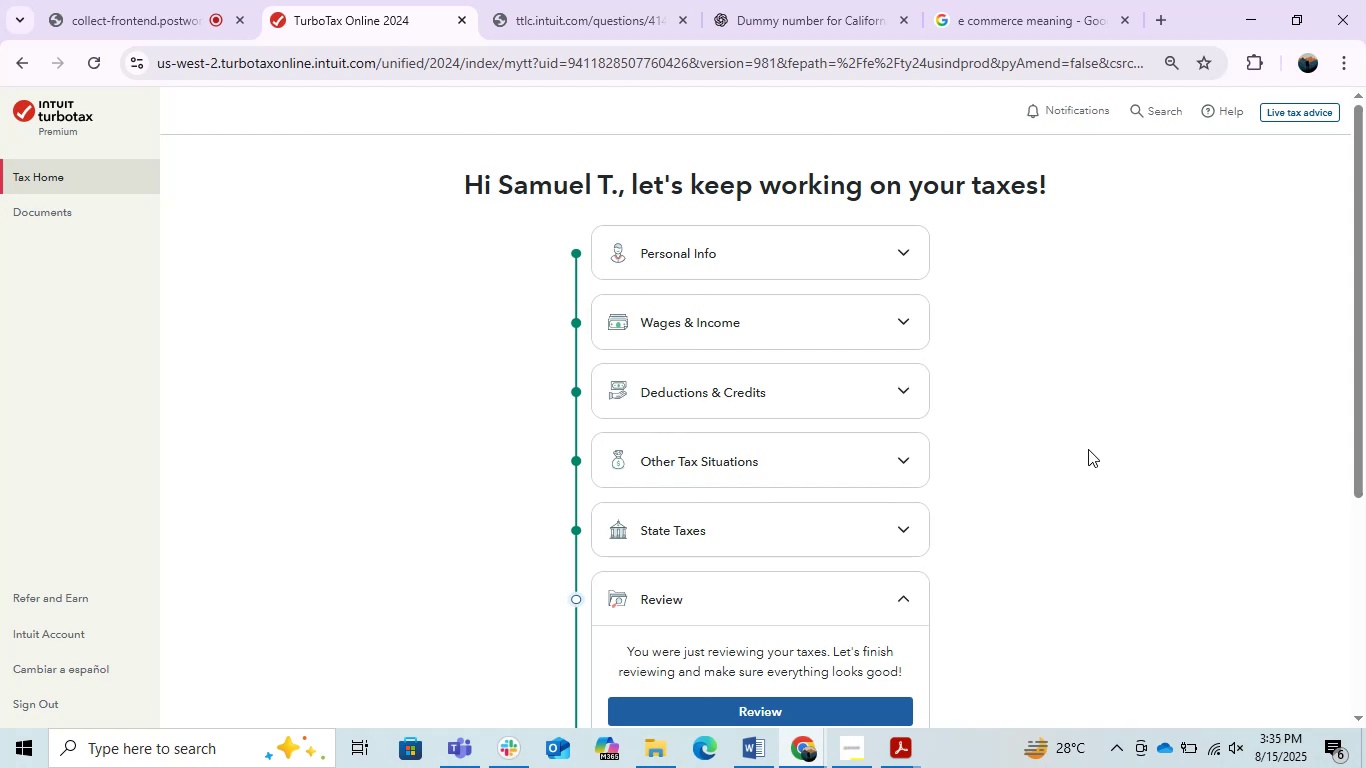 
key(Alt+AltLeft)
 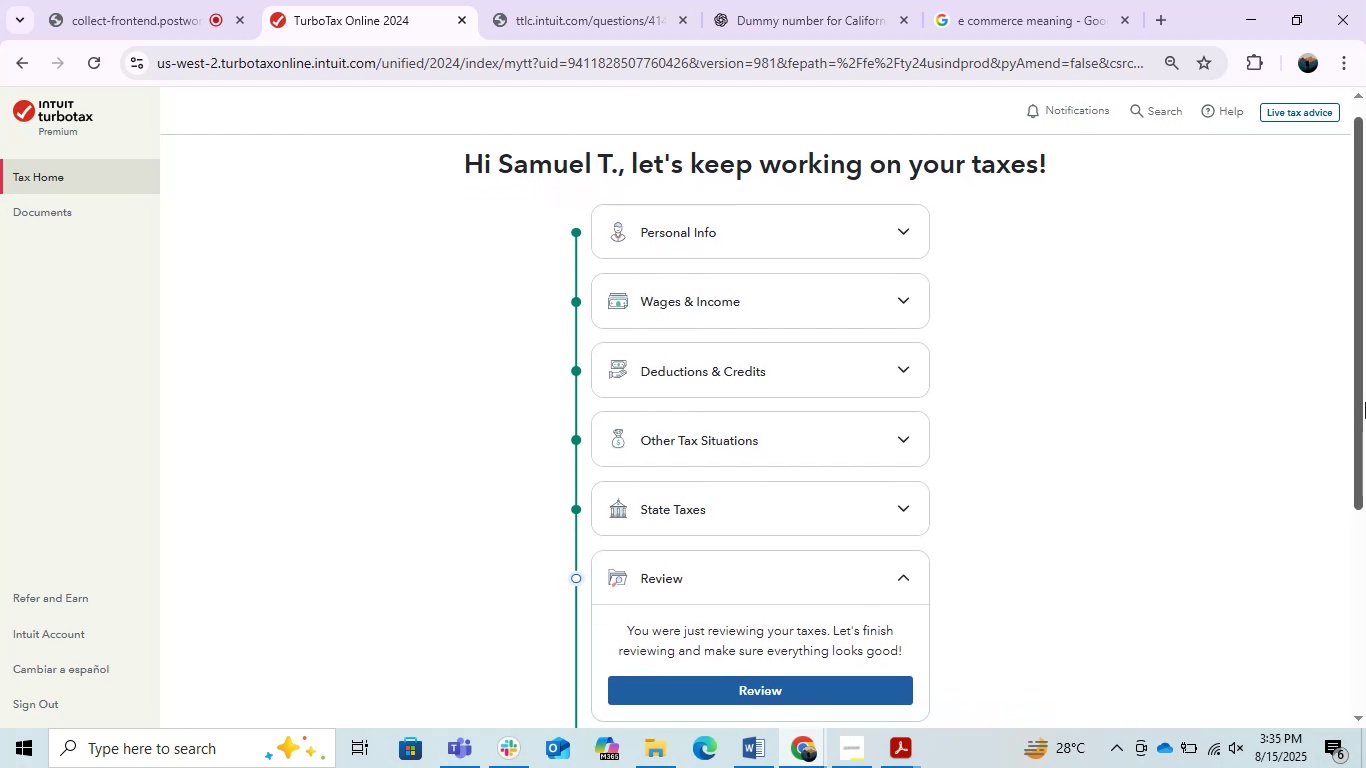 
key(Alt+Tab)
 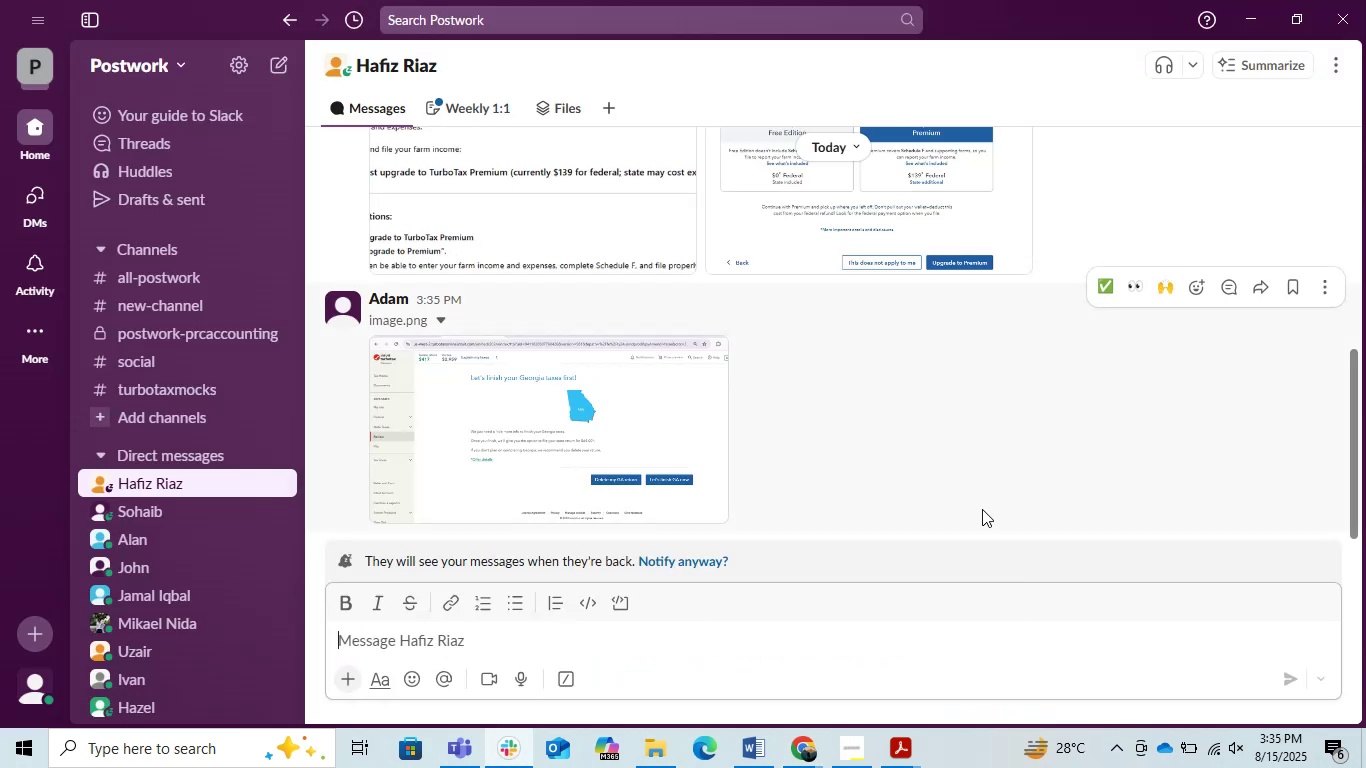 
key(Alt+AltLeft)
 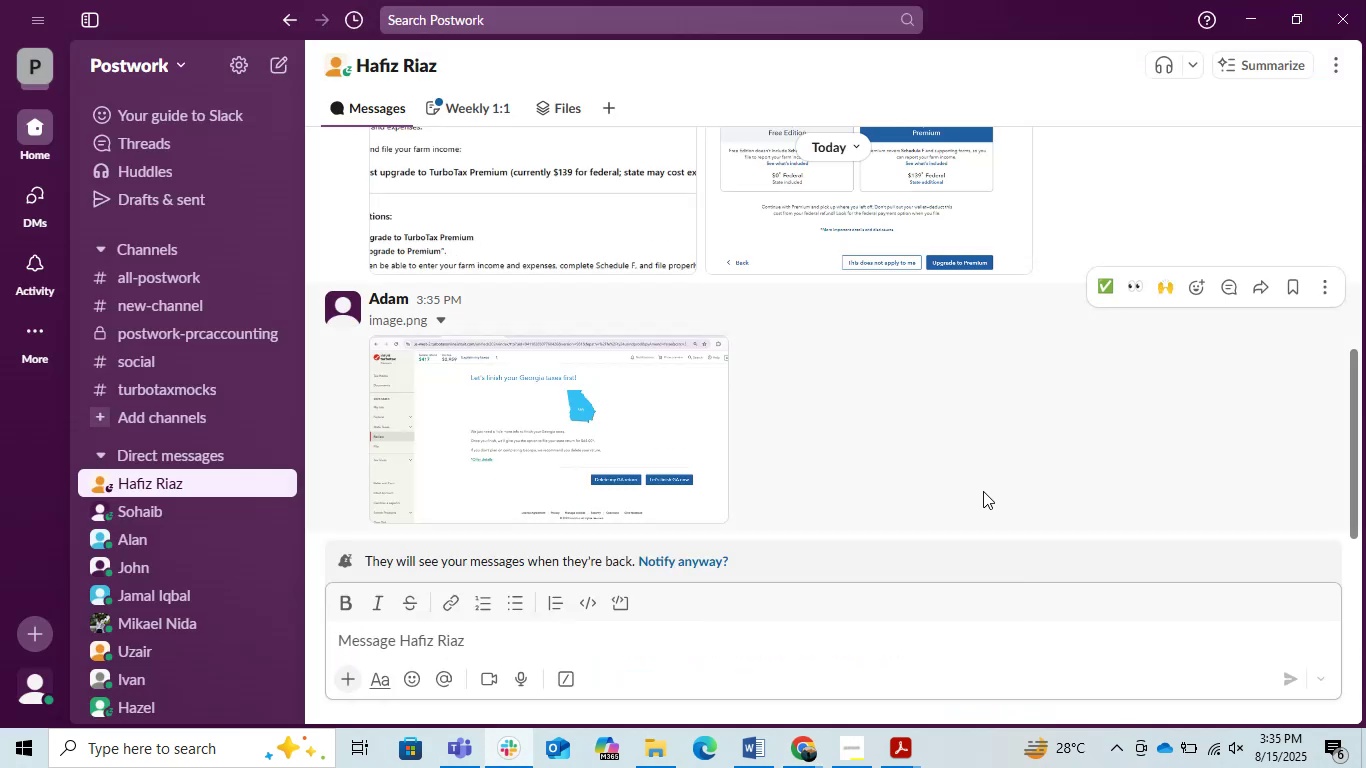 
key(Alt+Tab)
 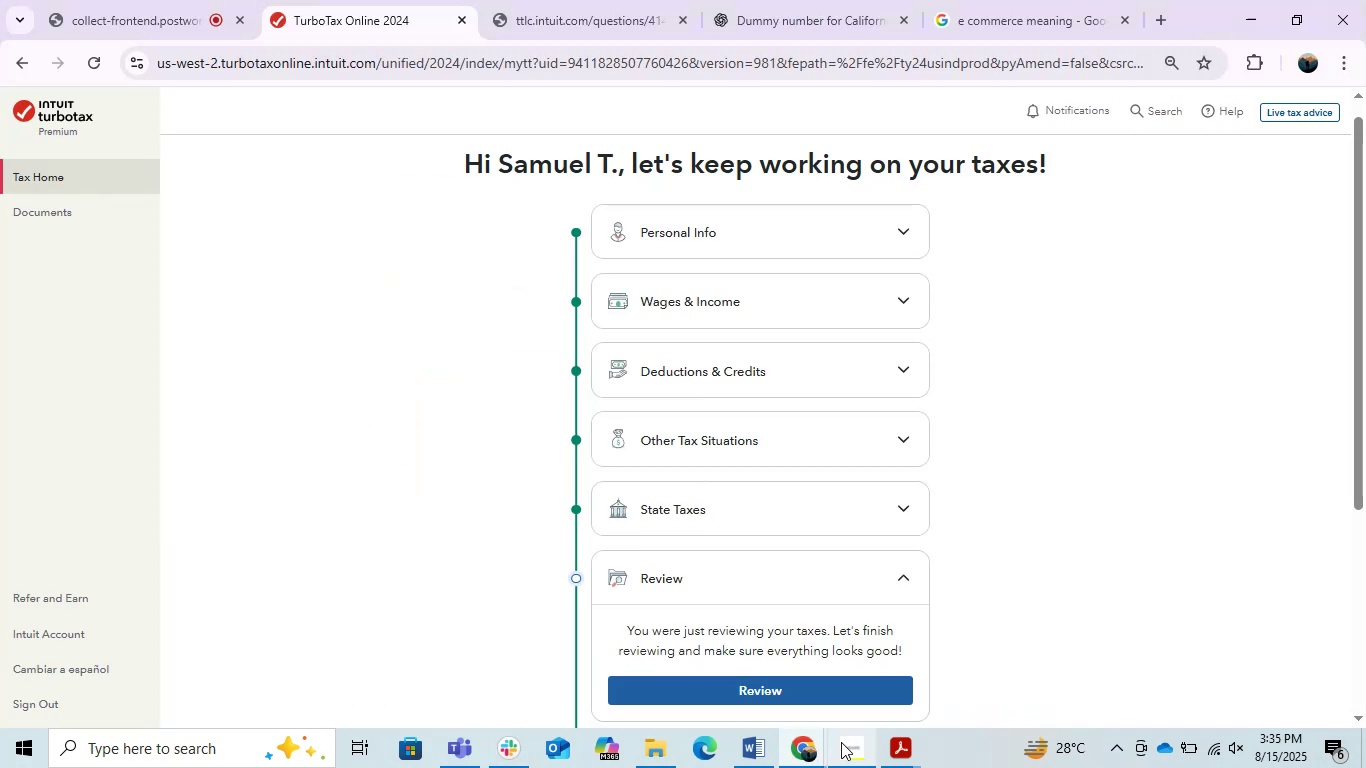 
left_click([811, 746])
 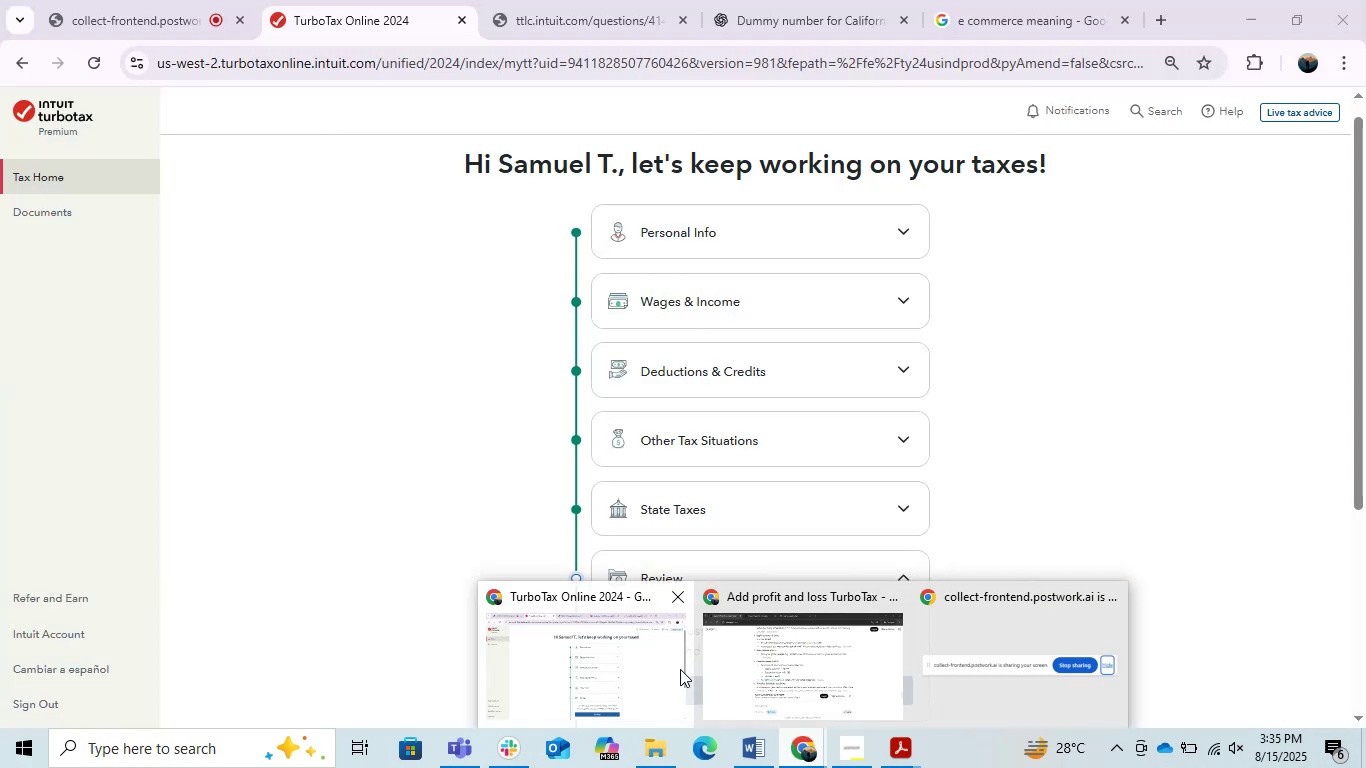 
left_click([850, 670])
 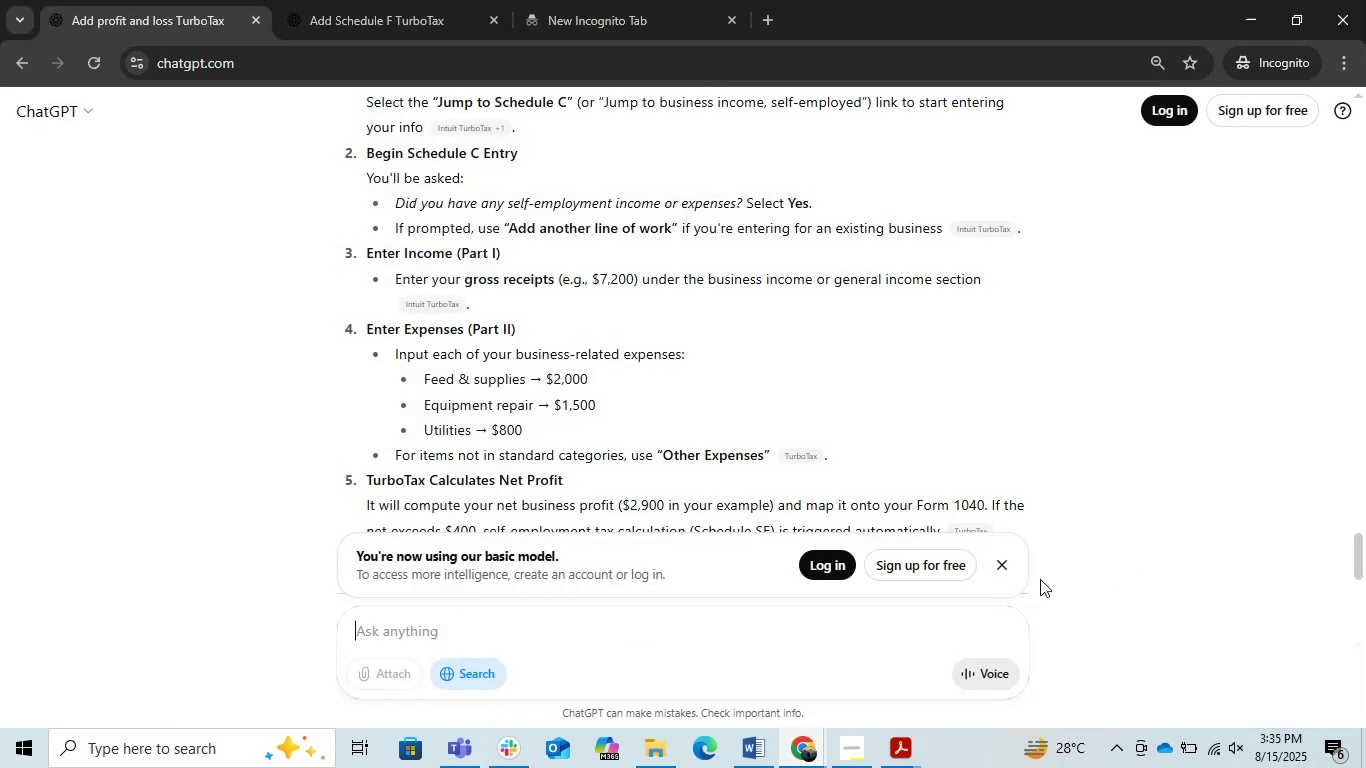 
left_click([1003, 559])
 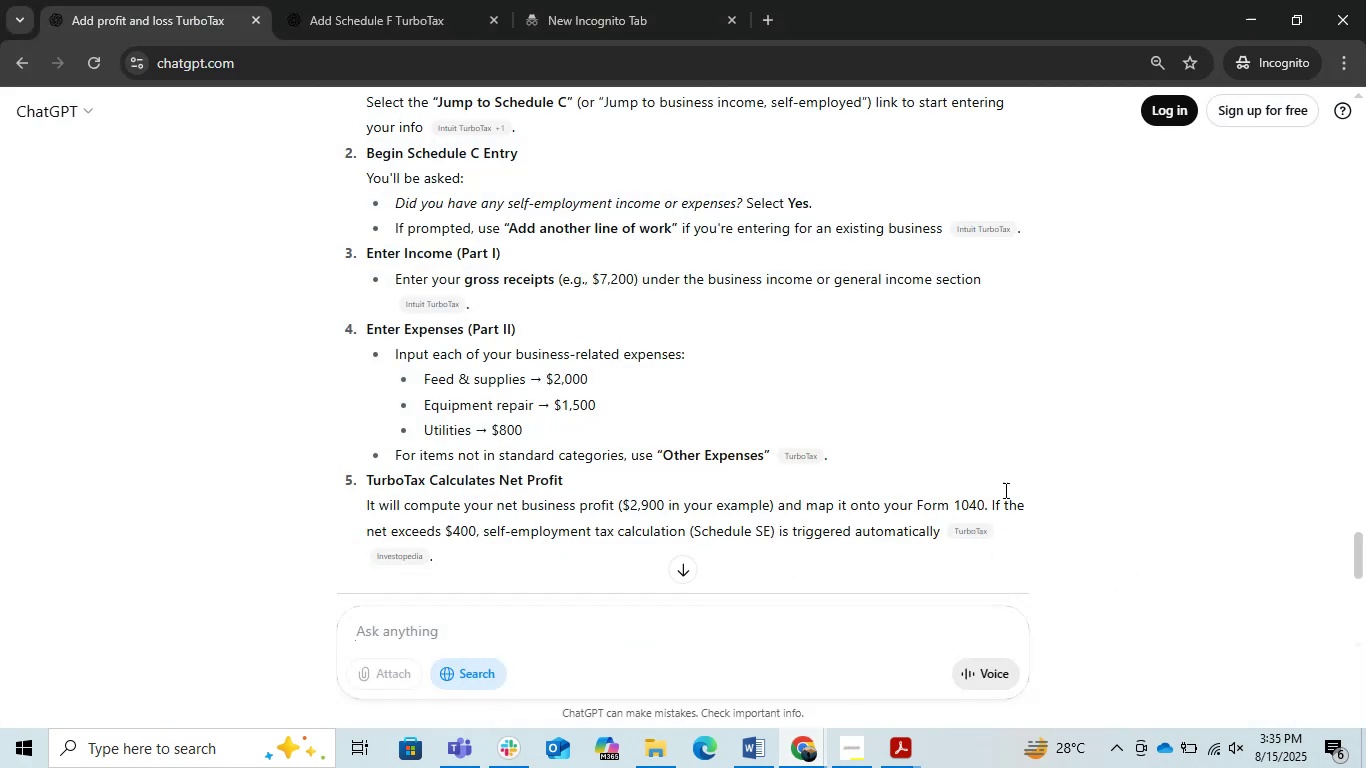 
scroll: coordinate [945, 433], scroll_direction: down, amount: 5.0
 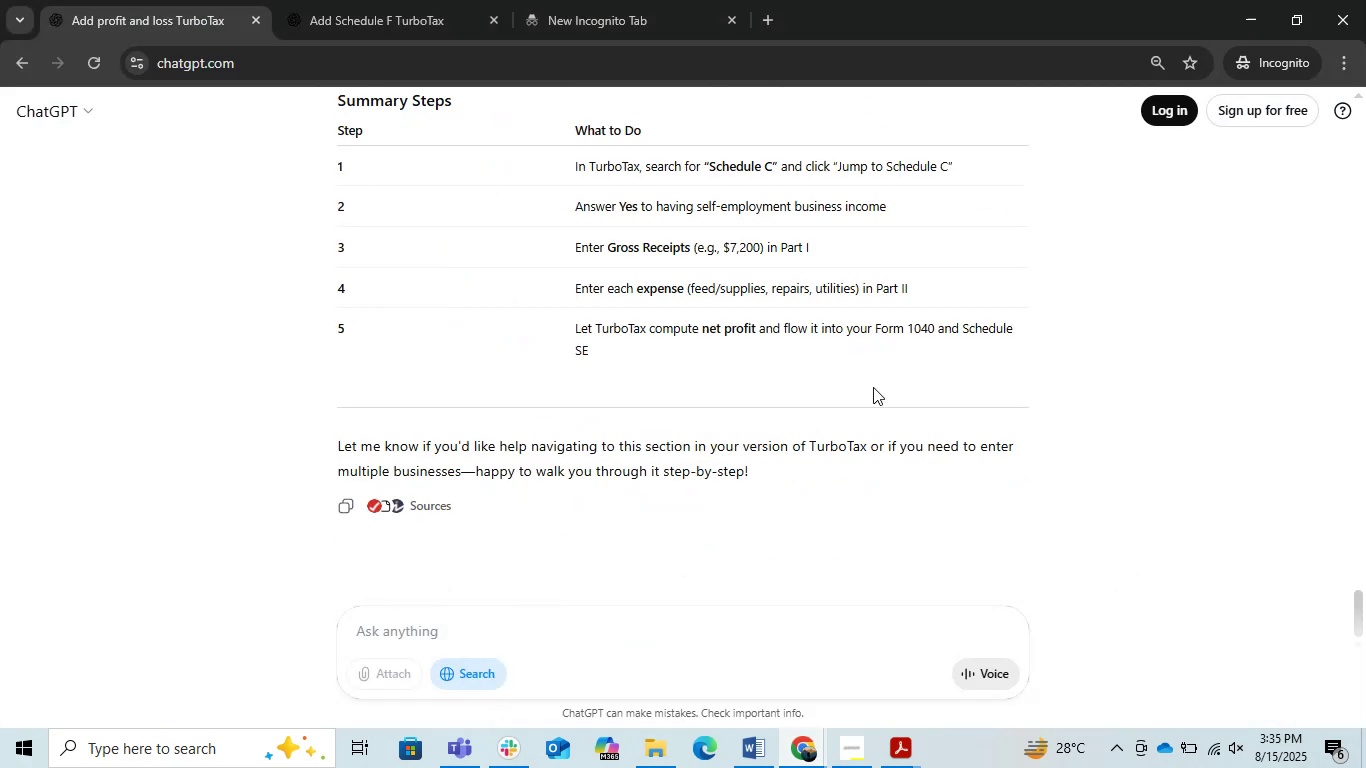 
scroll: coordinate [873, 387], scroll_direction: none, amount: 0.0
 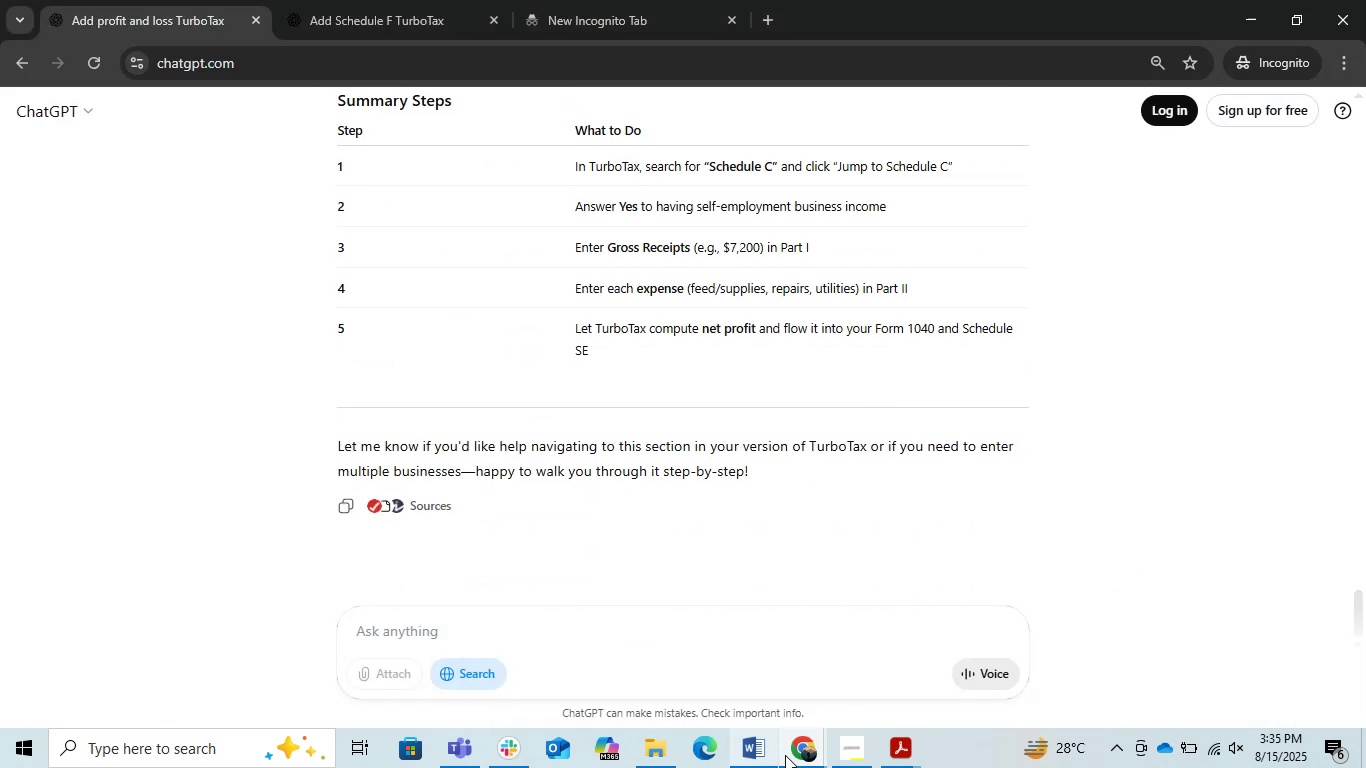 
left_click([800, 755])
 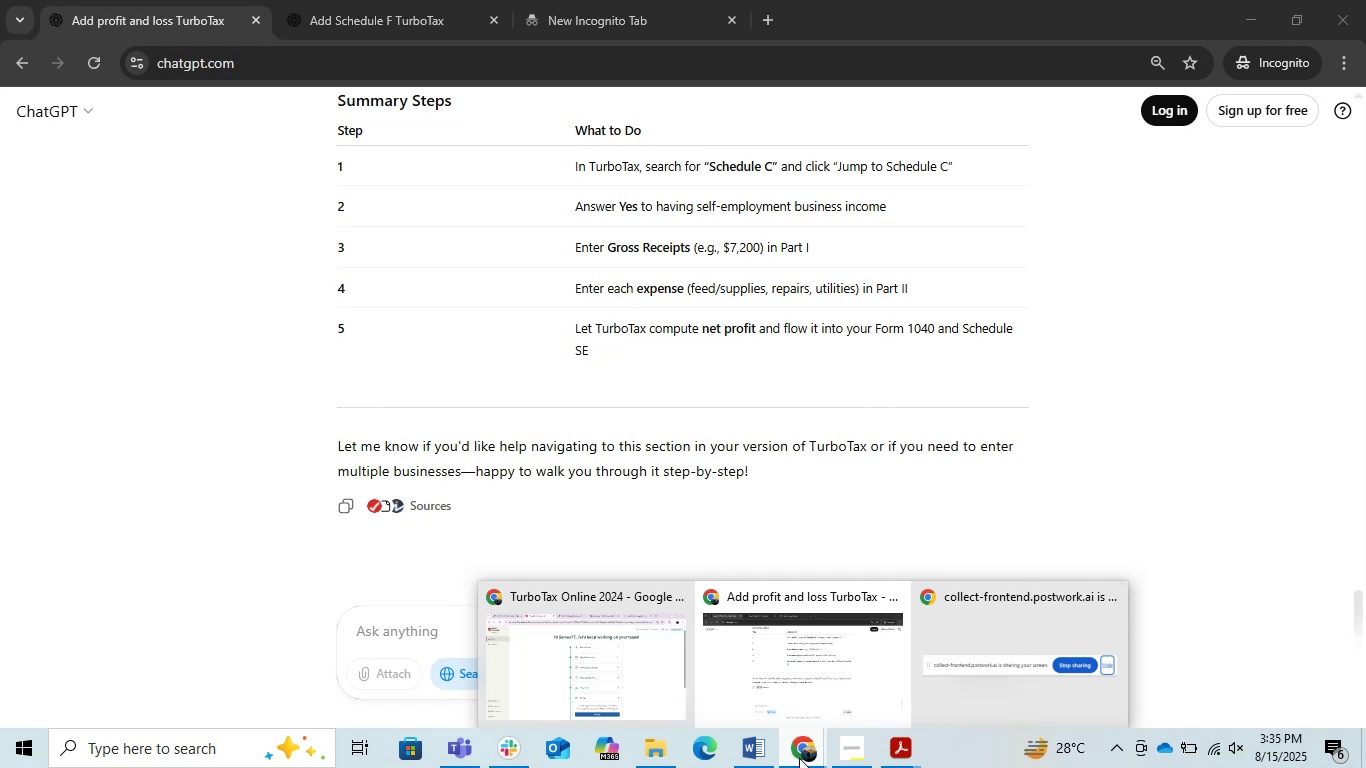 
left_click([636, 657])
 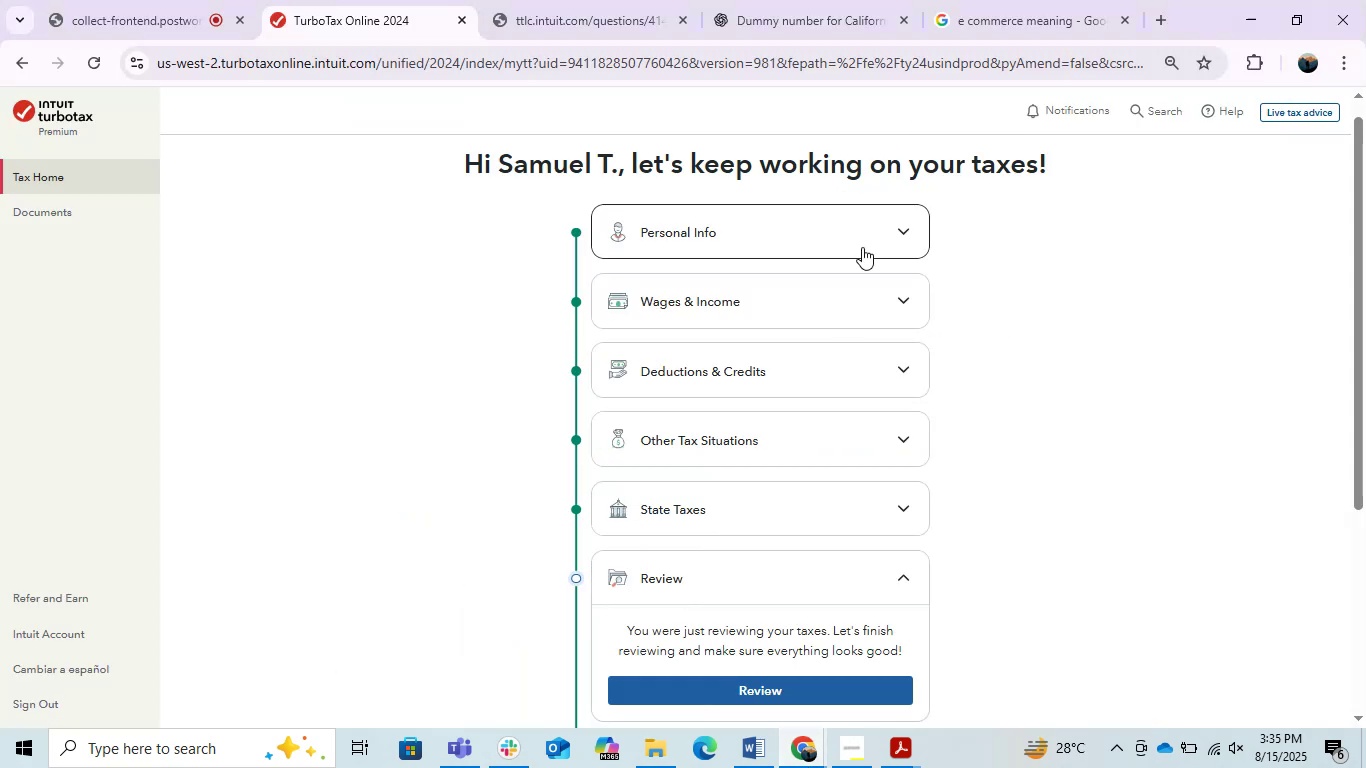 
wait(6.82)
 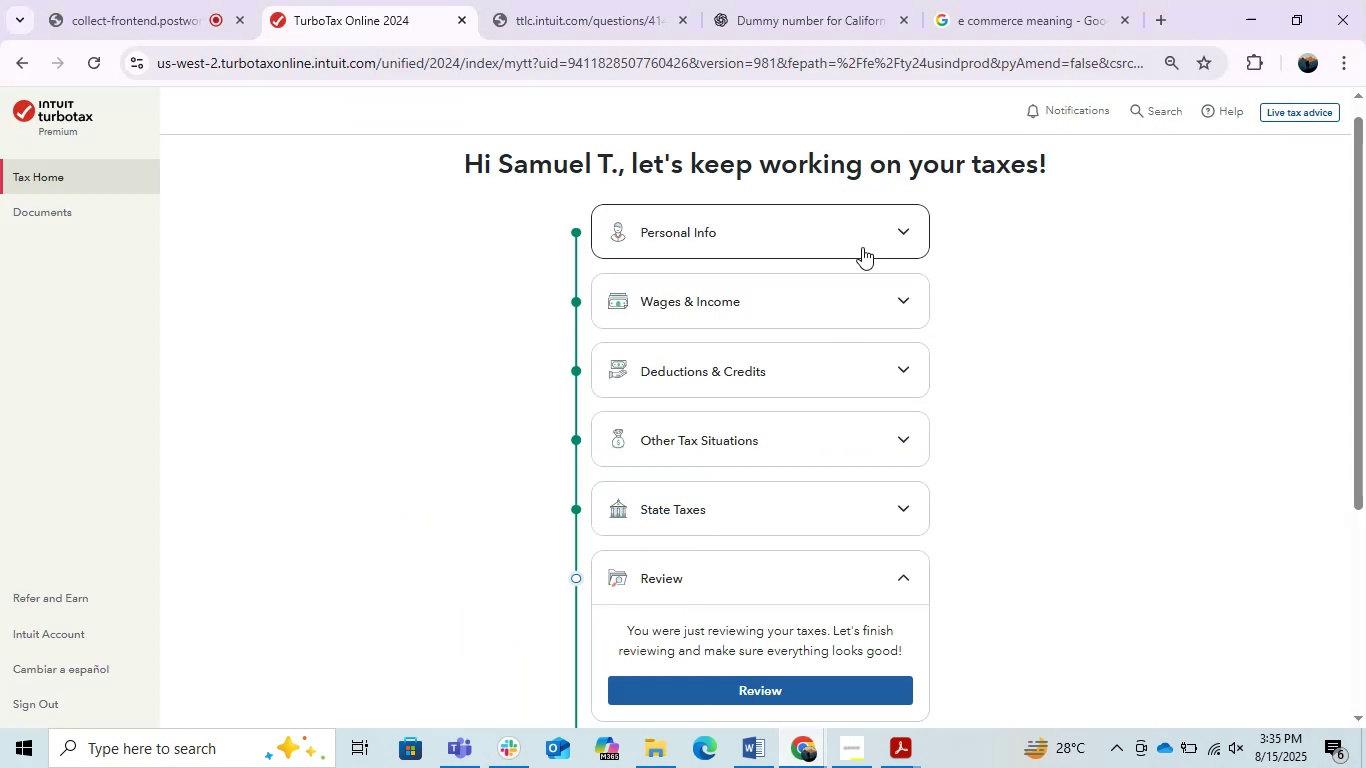 
left_click([170, 0])
 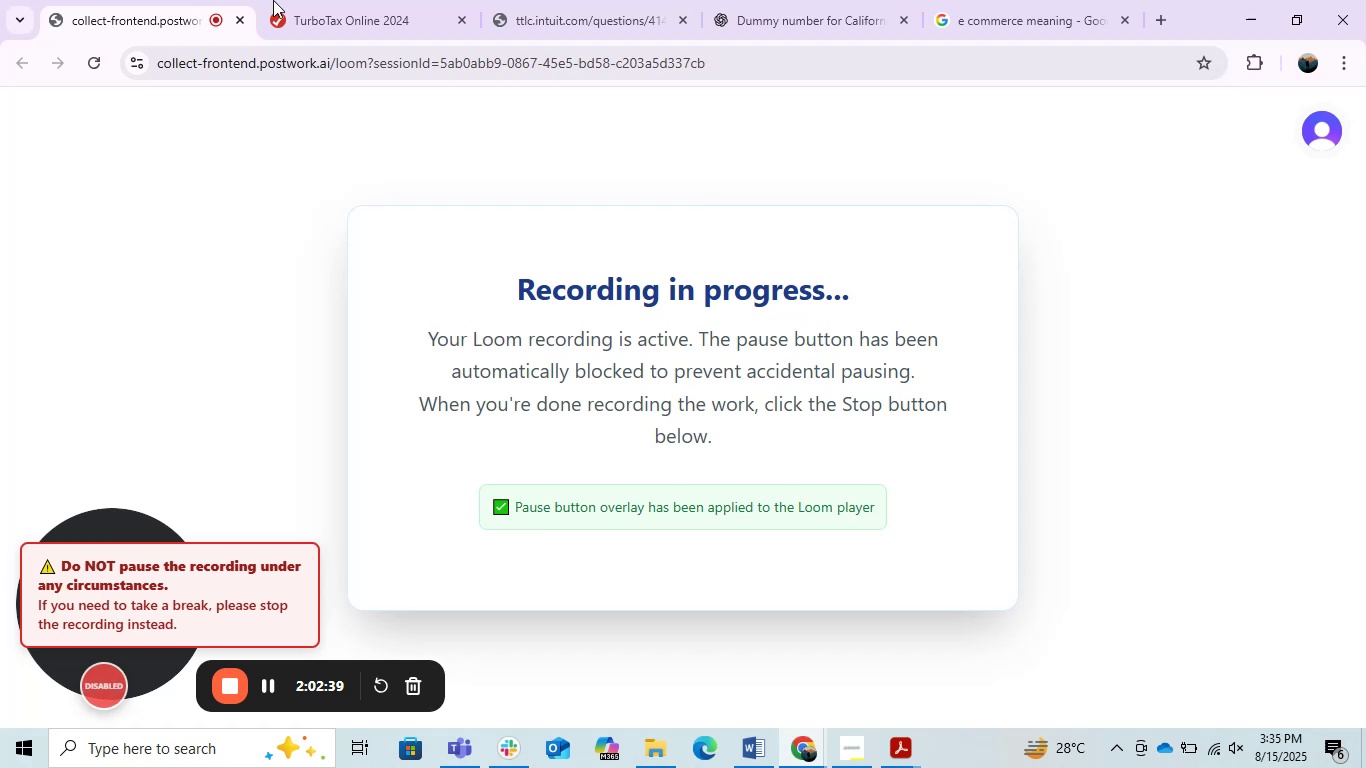 
left_click([312, 3])
 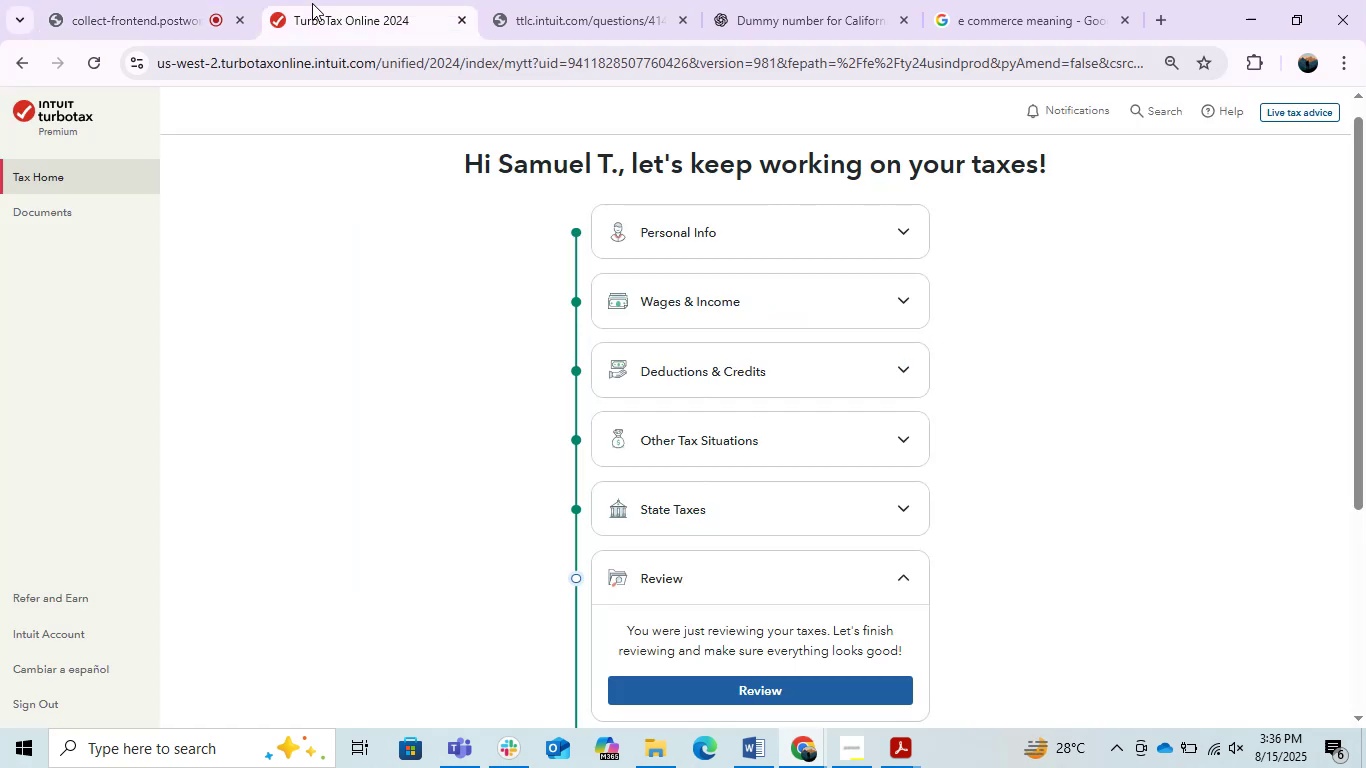 
wait(5.35)
 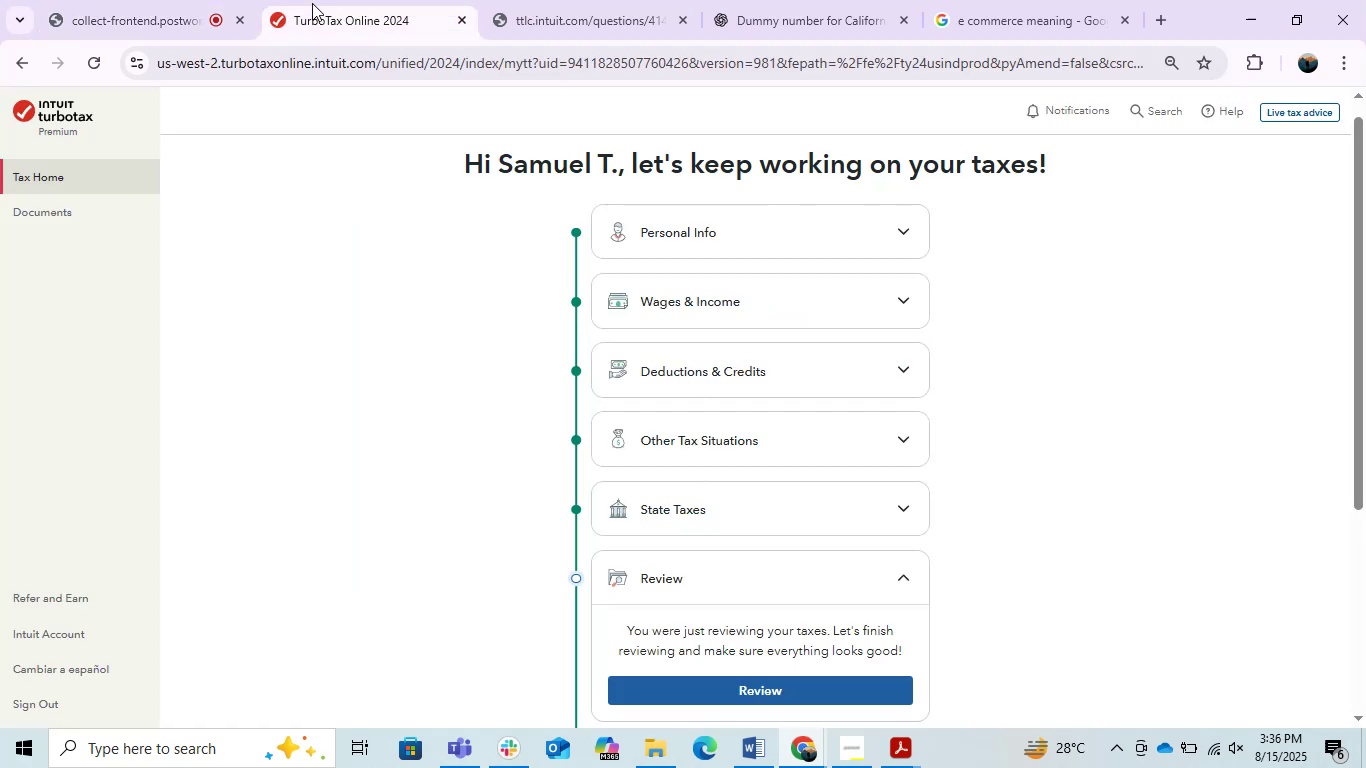 
left_click([794, 301])
 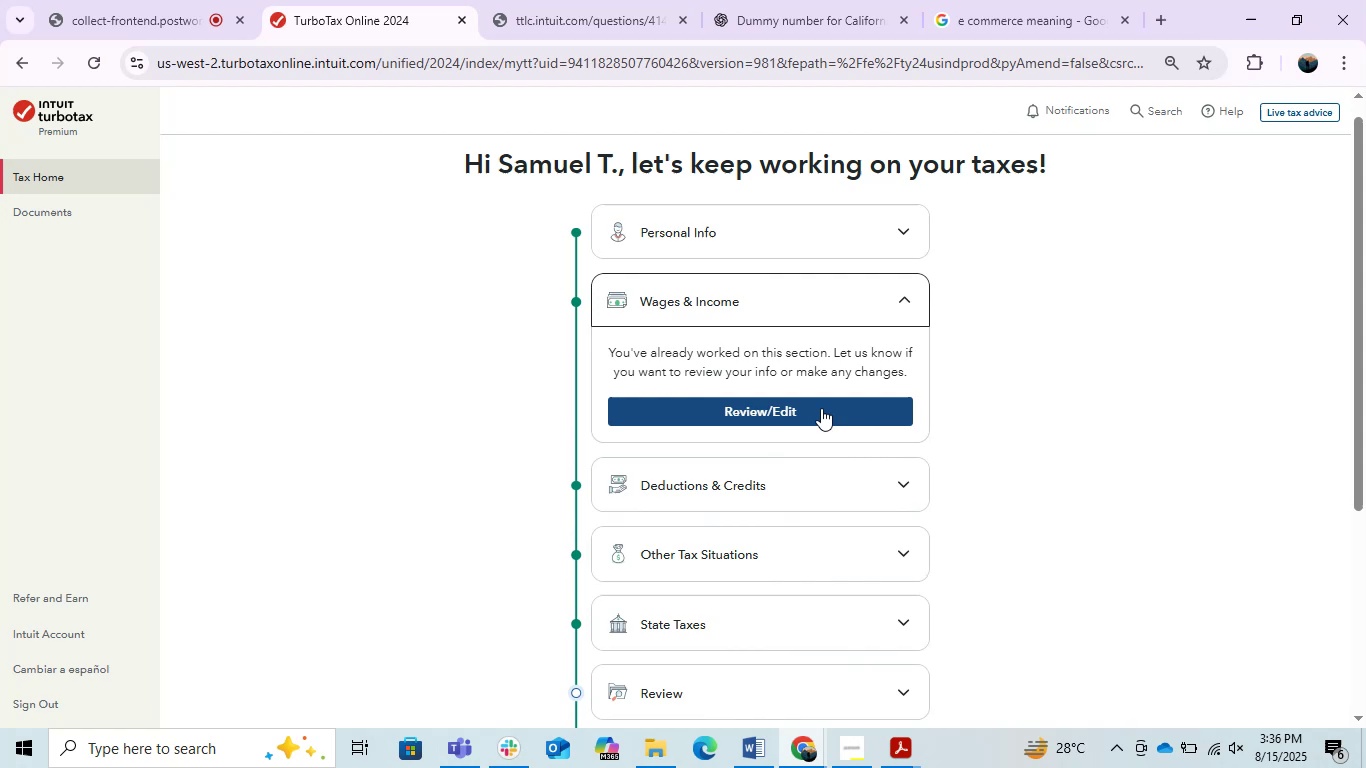 
wait(9.18)
 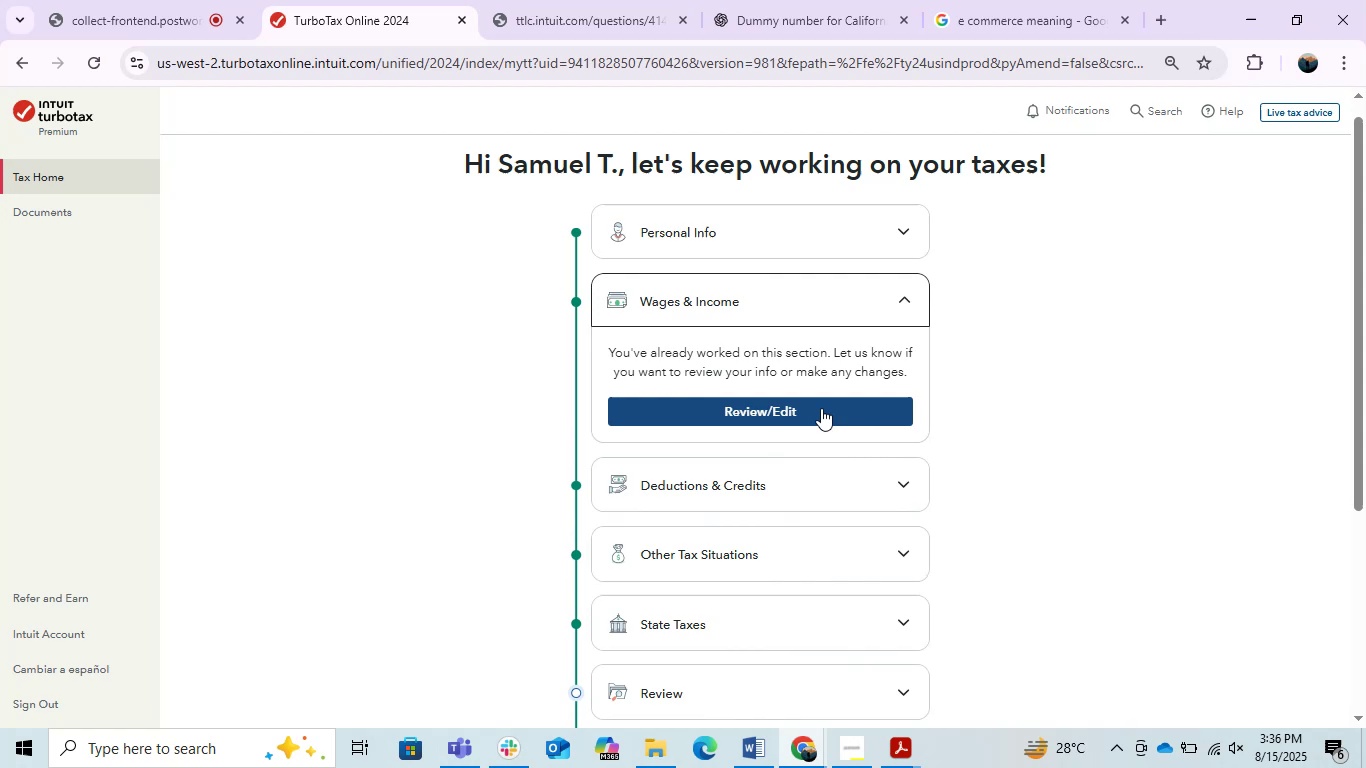 
left_click([835, 475])
 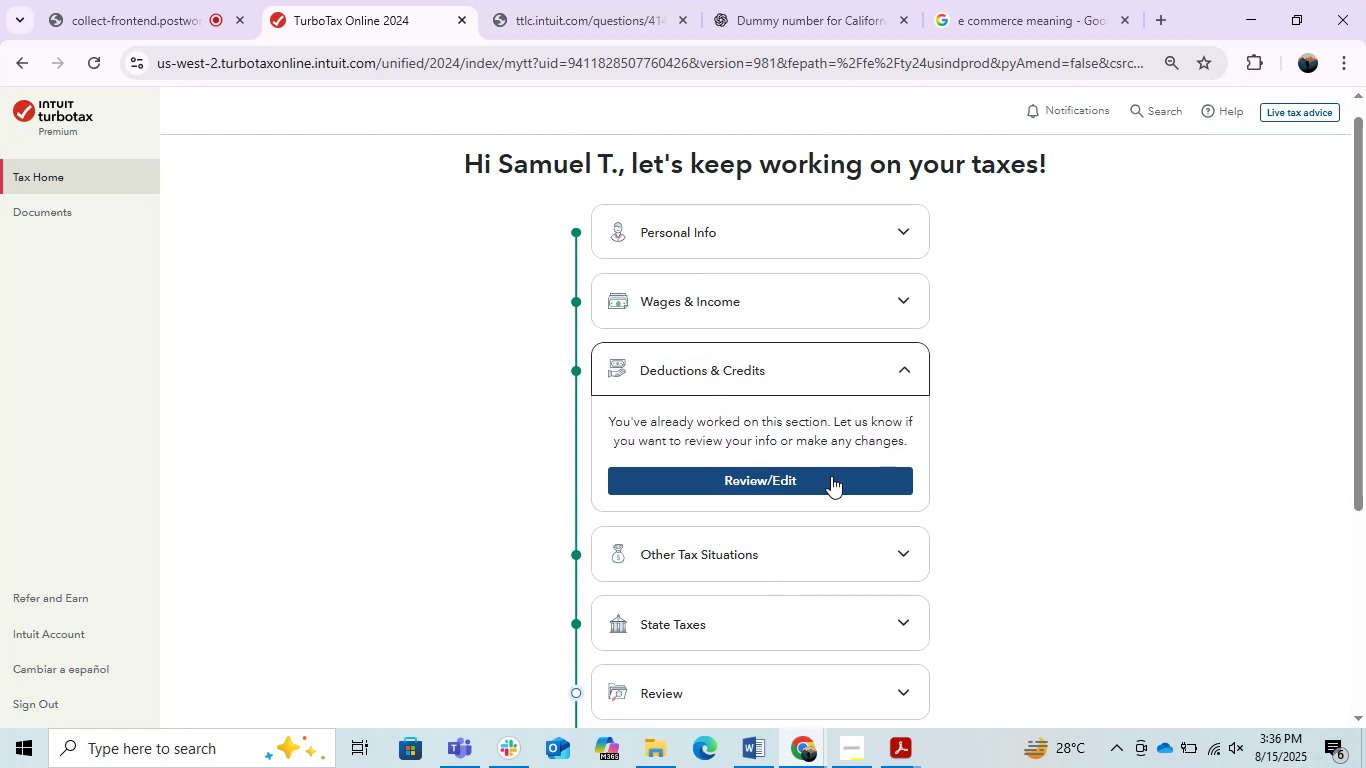 
left_click([869, 303])
 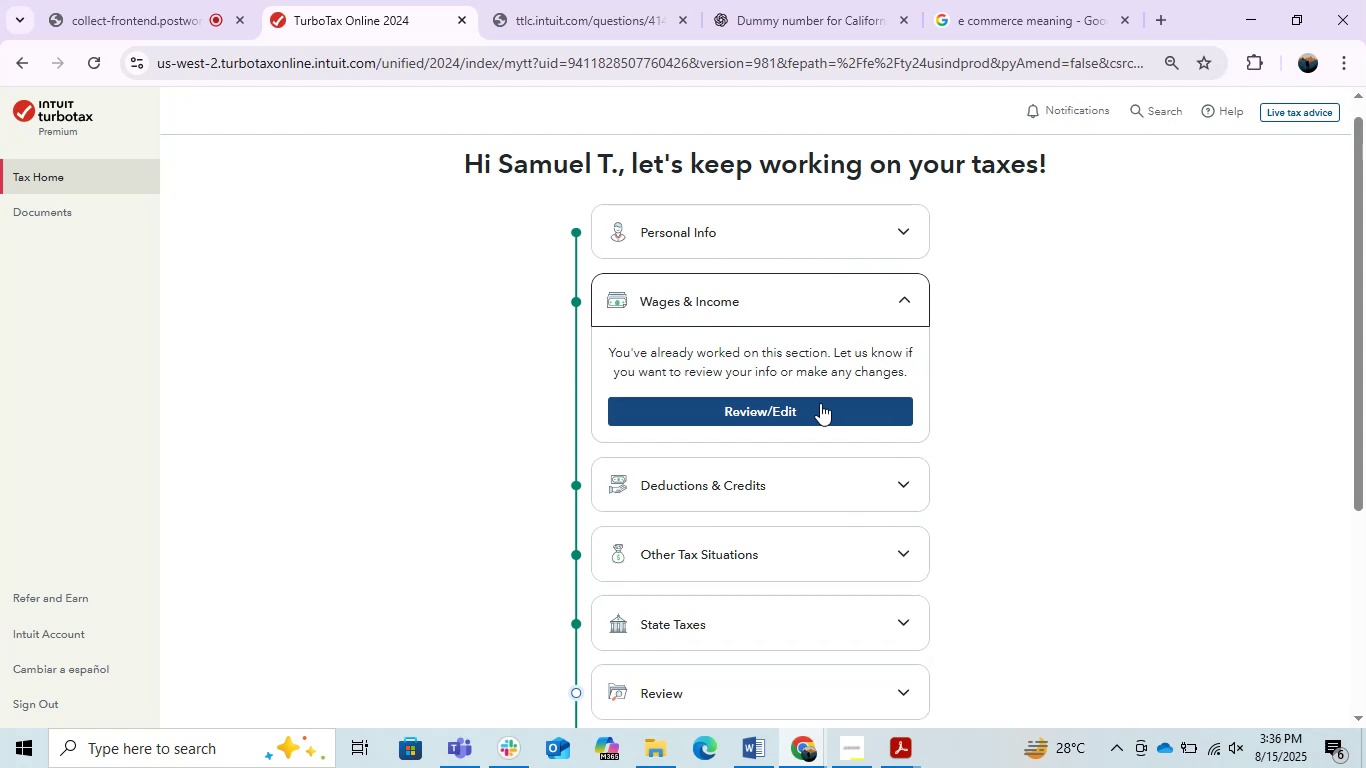 
wait(9.44)
 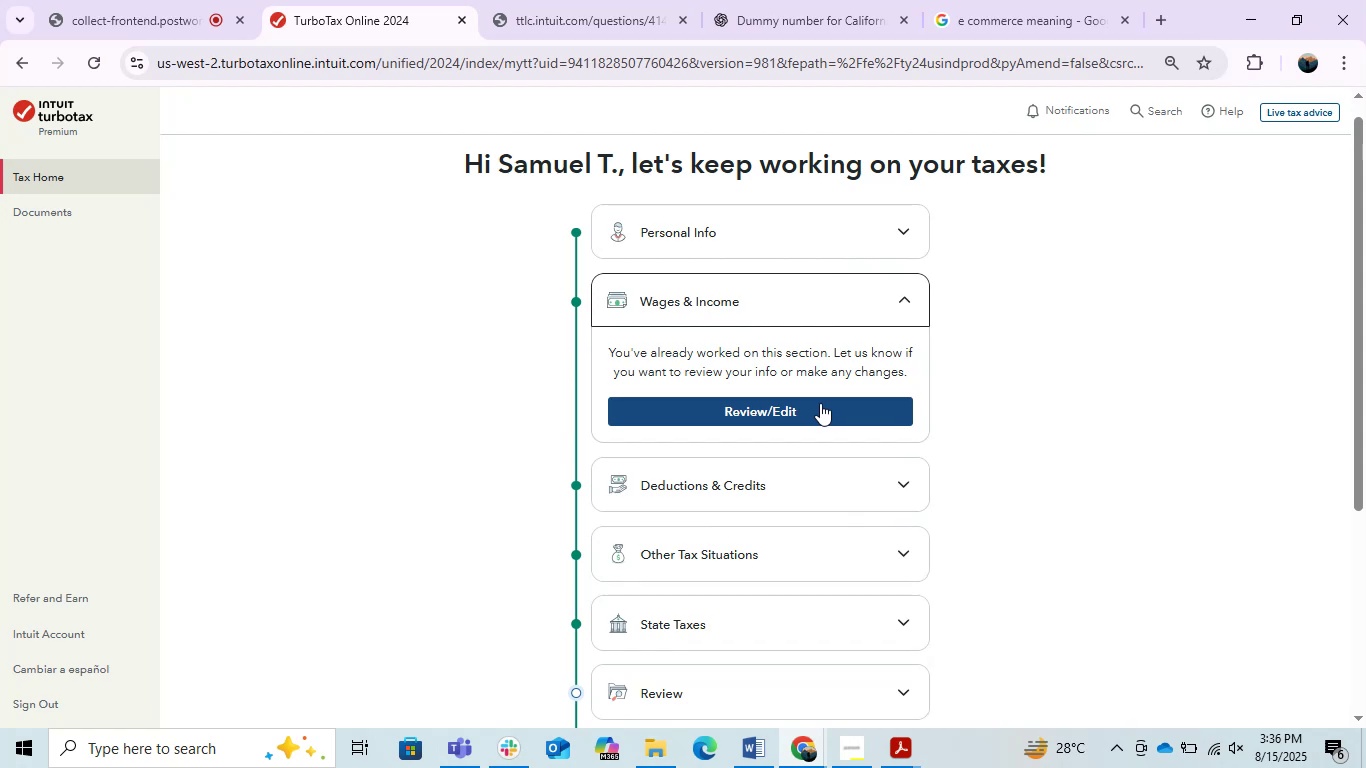 
mouse_move([633, 19])
 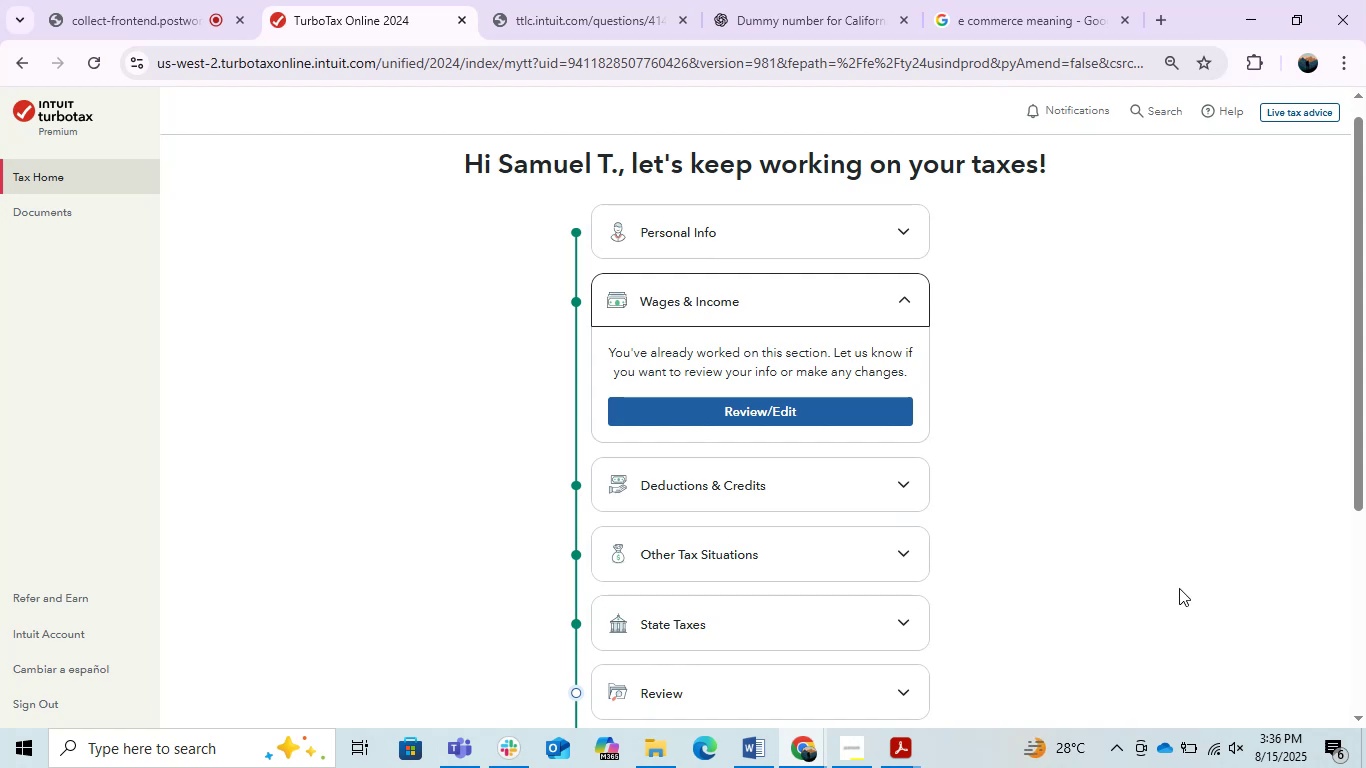 
left_click([1067, 529])
 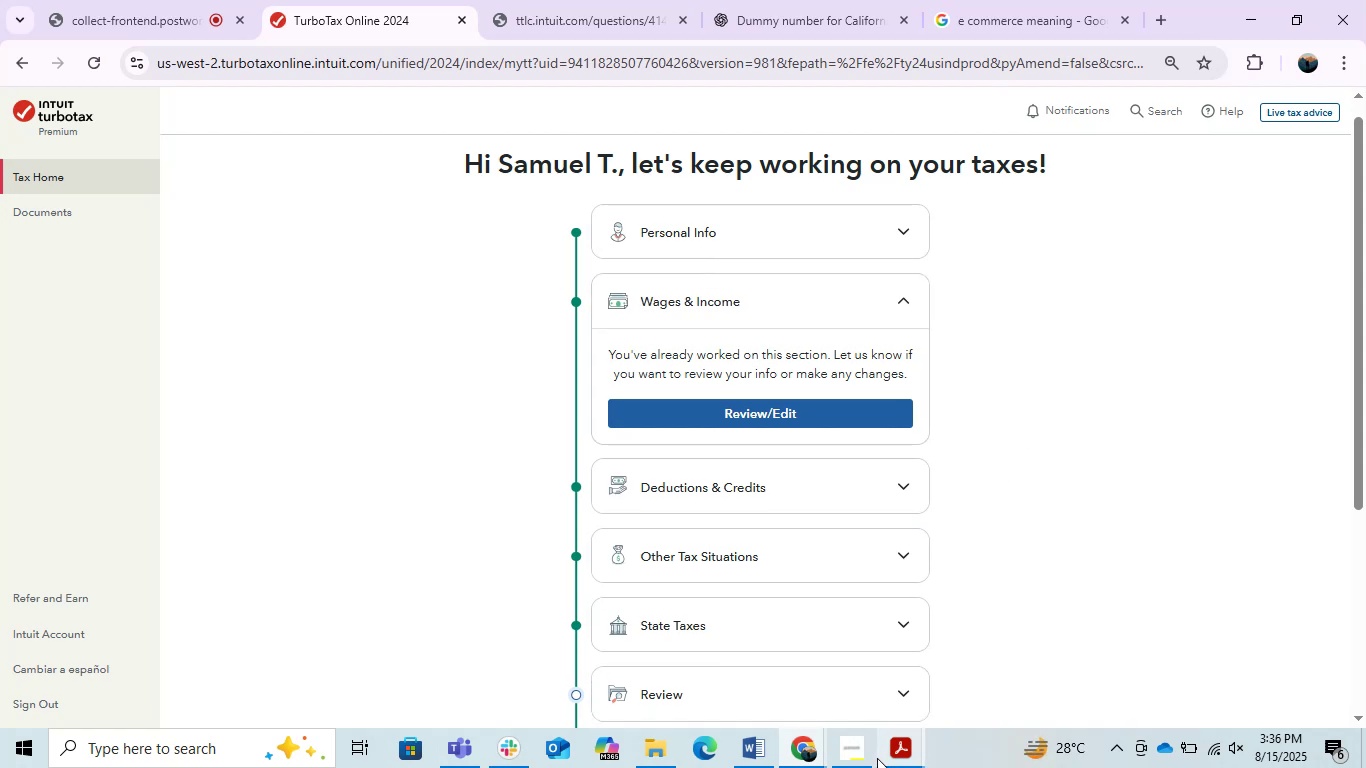 
left_click([895, 753])
 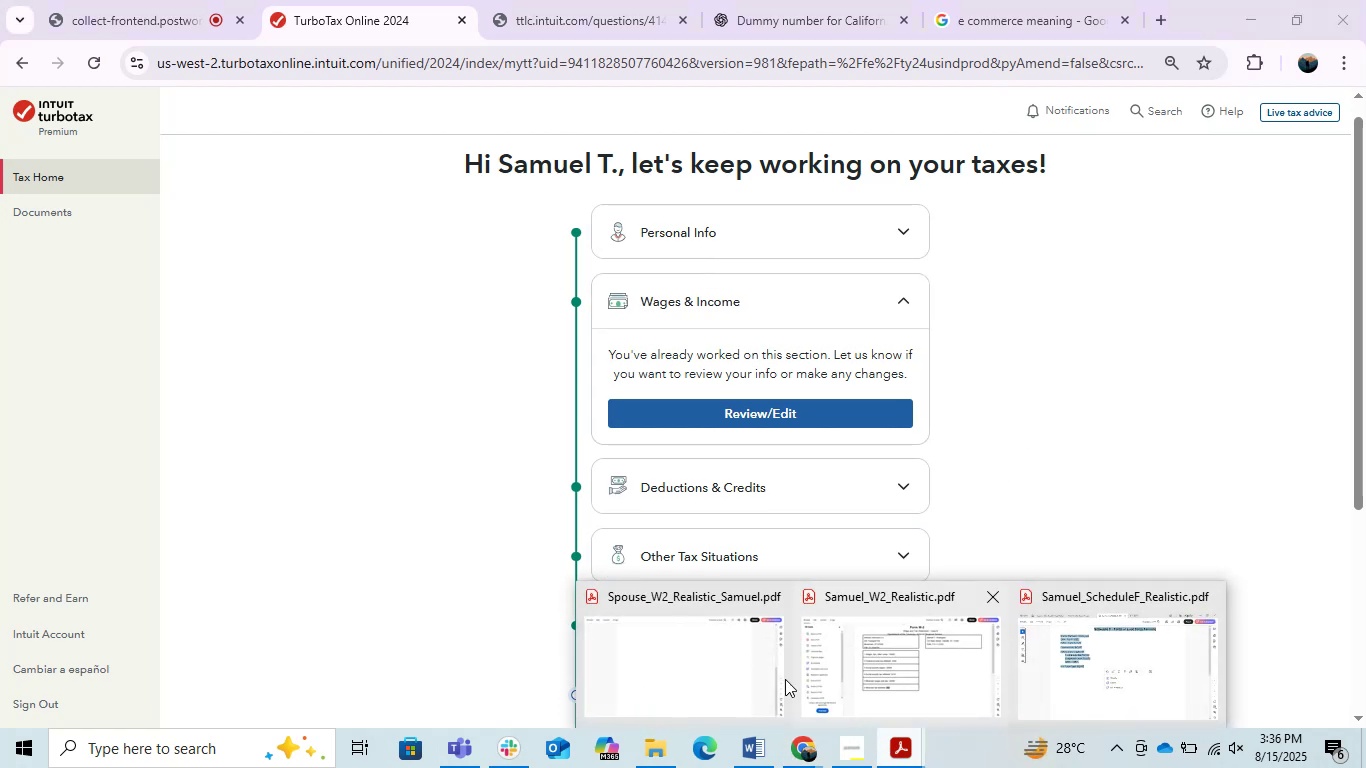 
left_click([711, 656])
 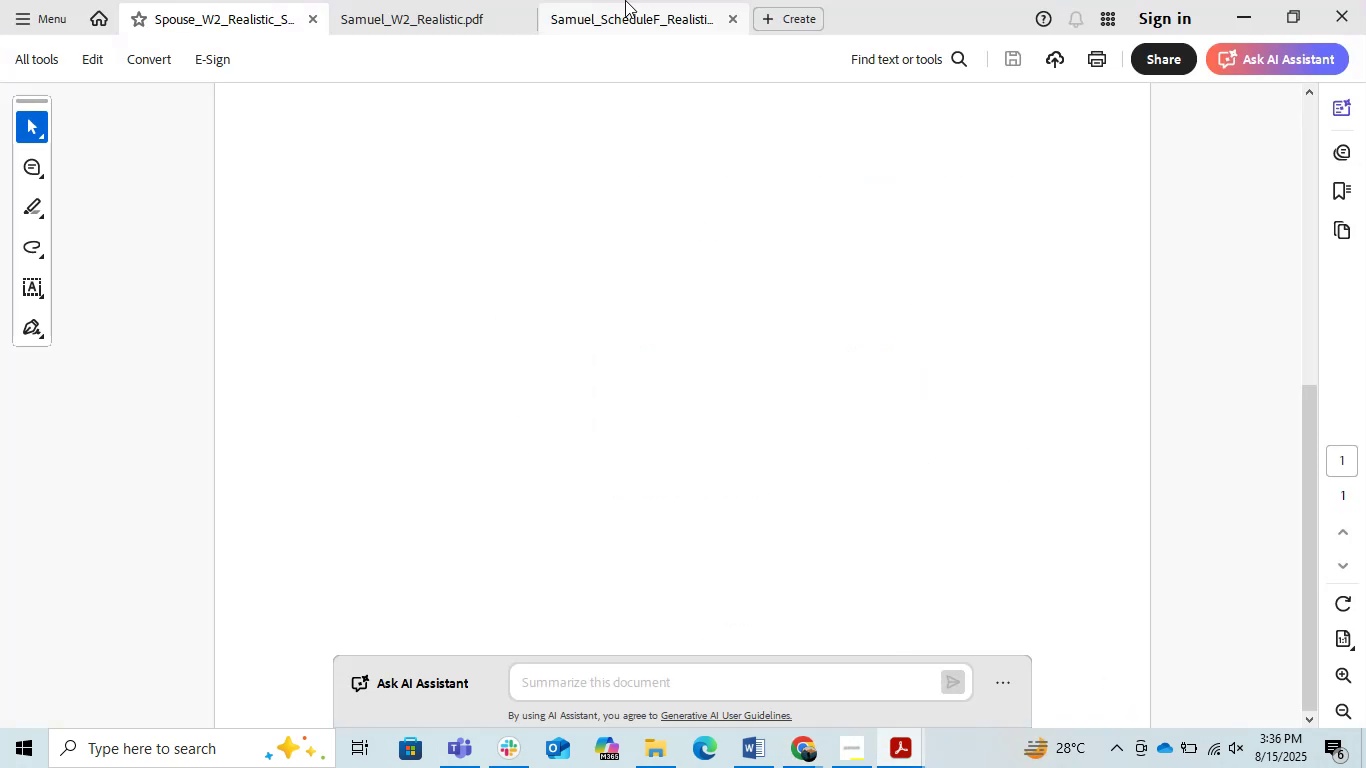 
left_click([444, 0])
 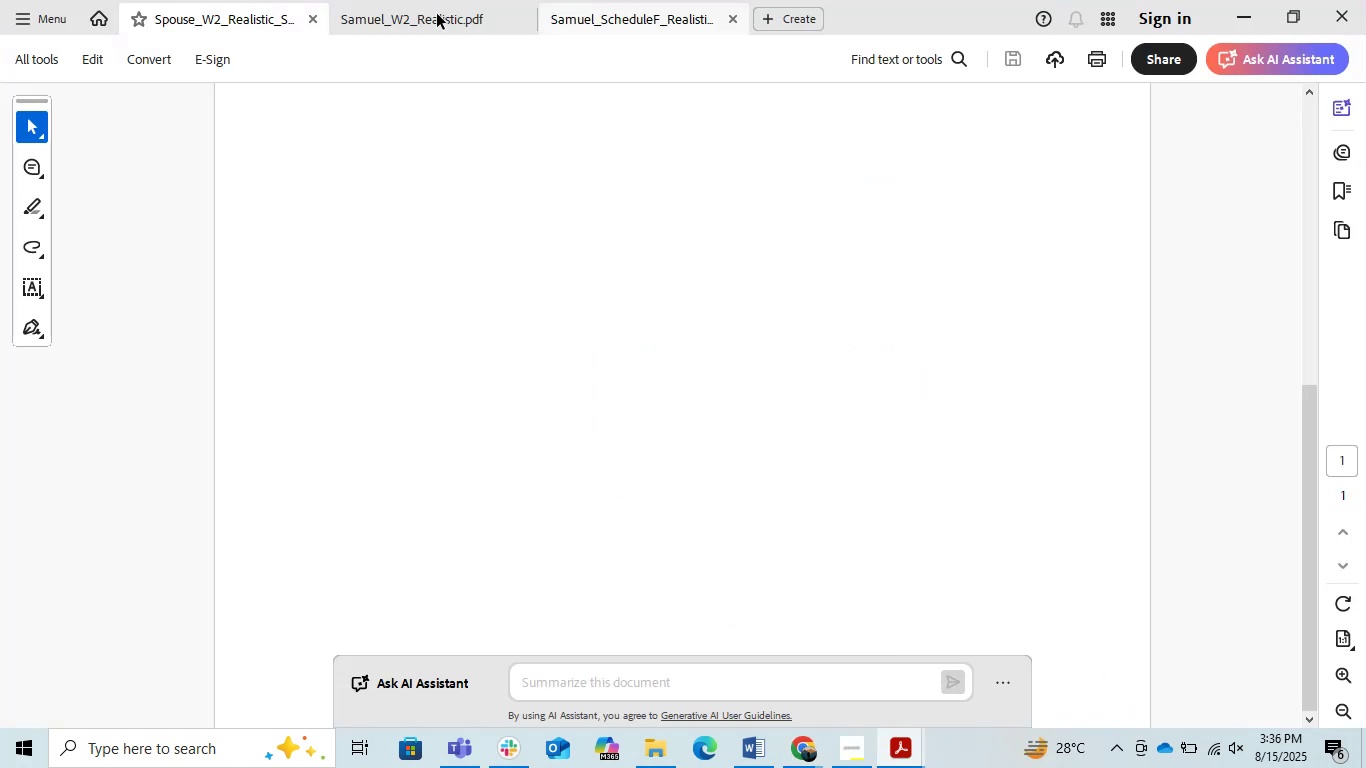 
left_click([433, 26])
 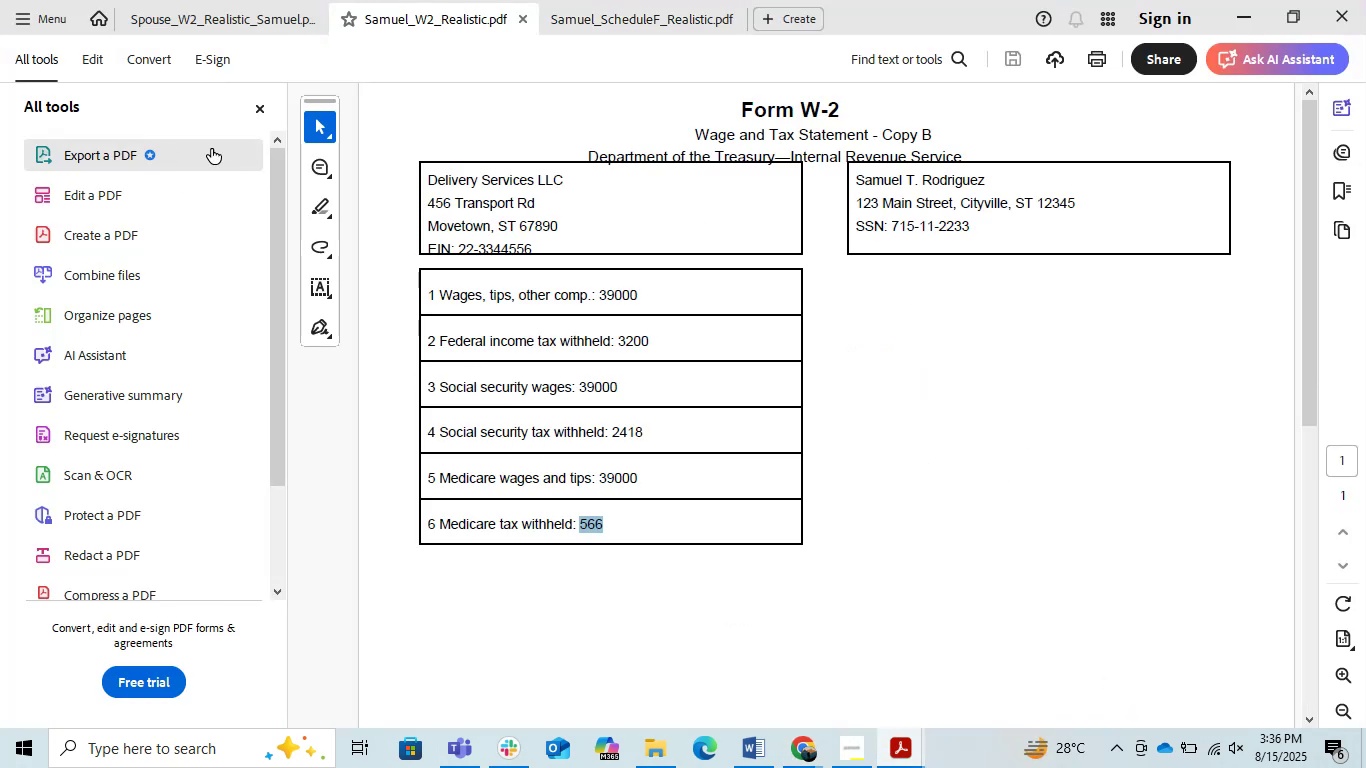 
left_click([257, 116])
 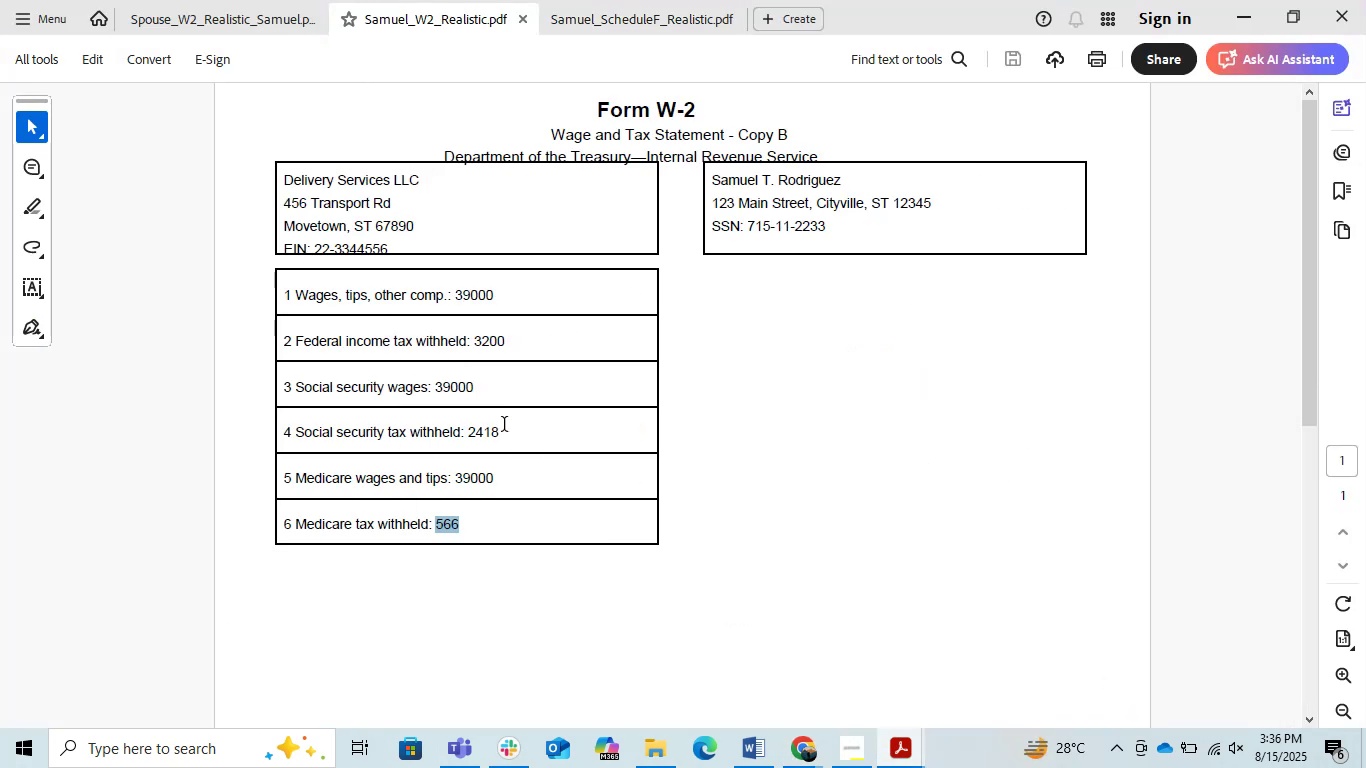 
scroll: coordinate [680, 536], scroll_direction: up, amount: 2.0
 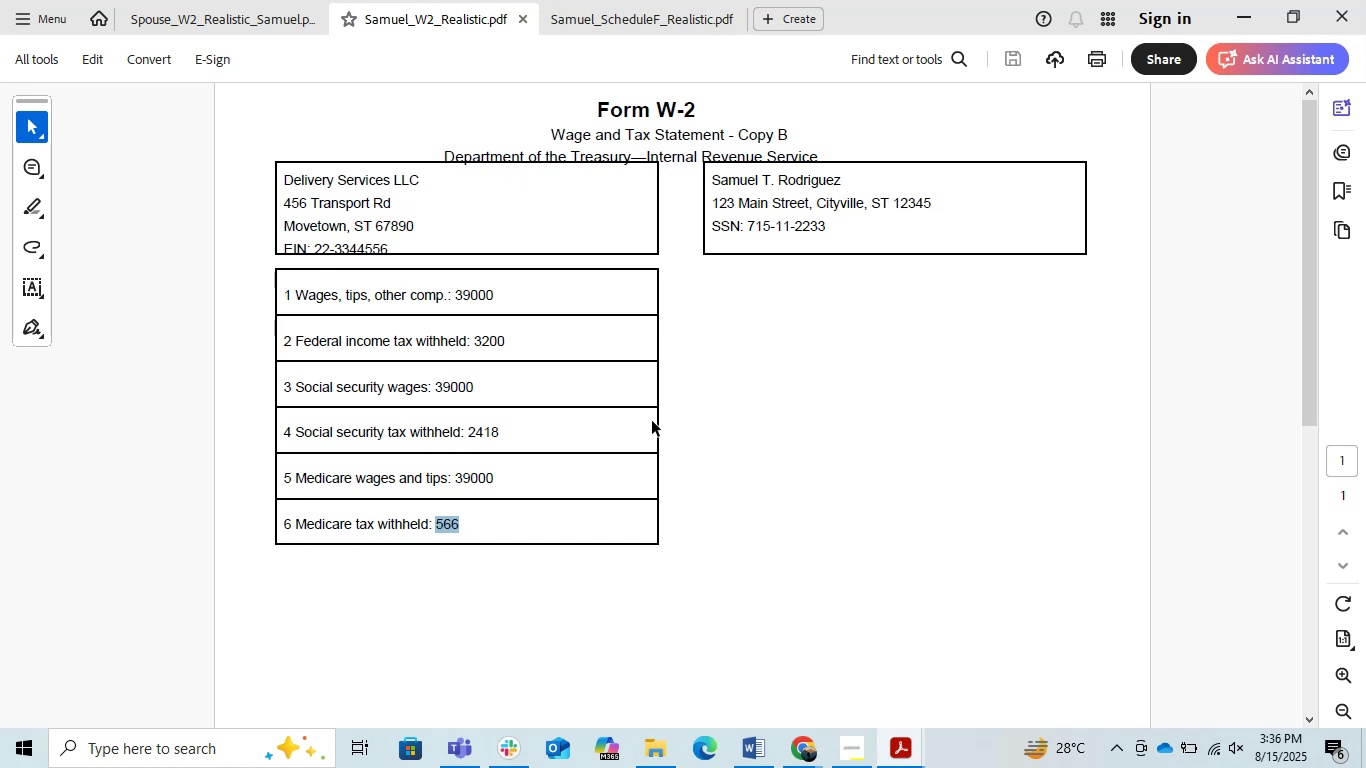 
key(PrintScreen)
 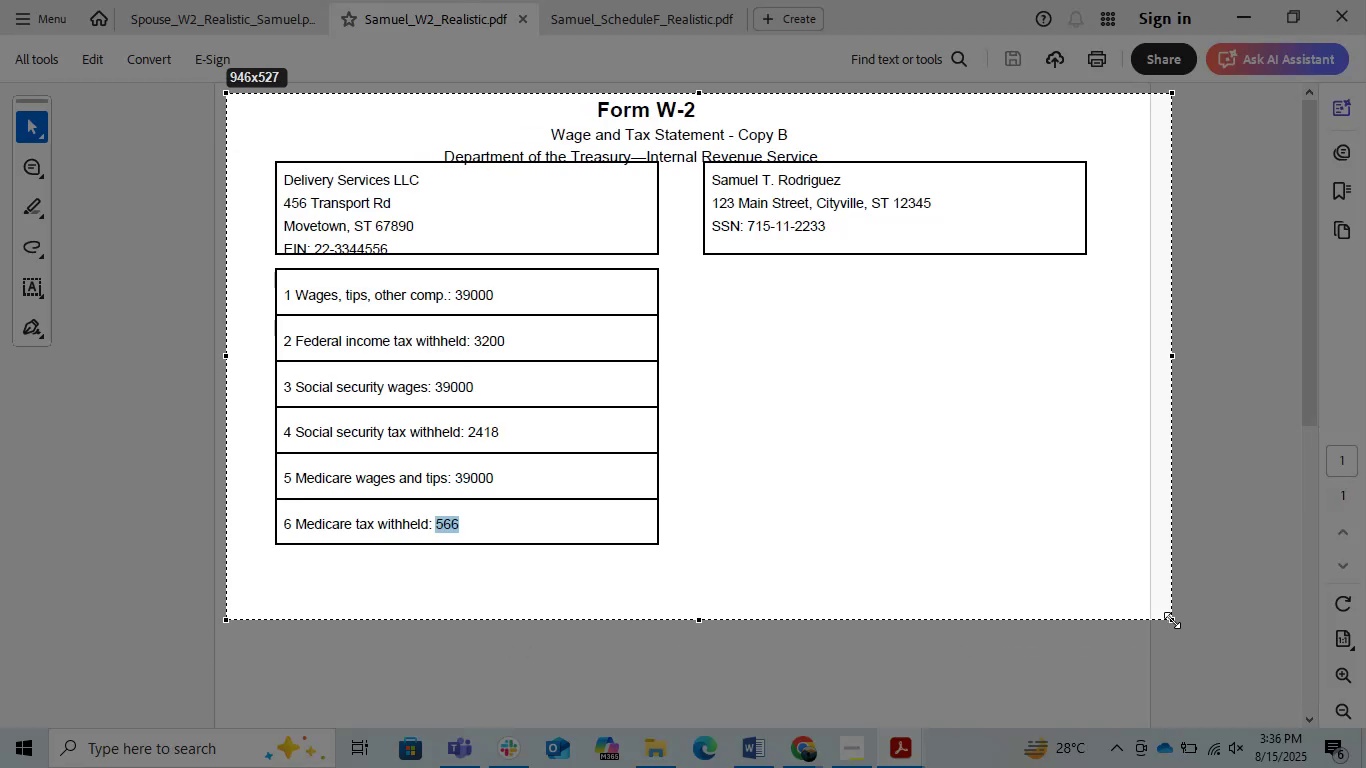 
key(Control+C)
 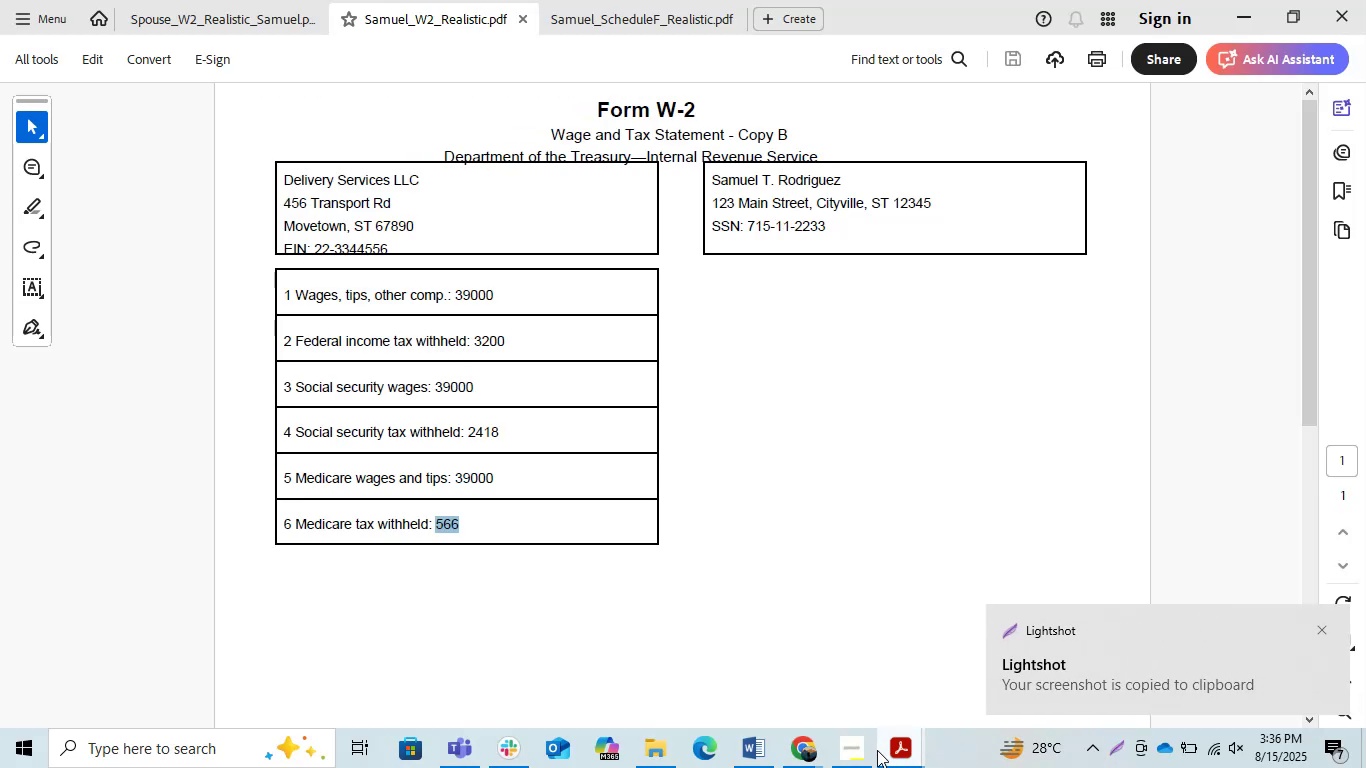 
left_click([796, 733])
 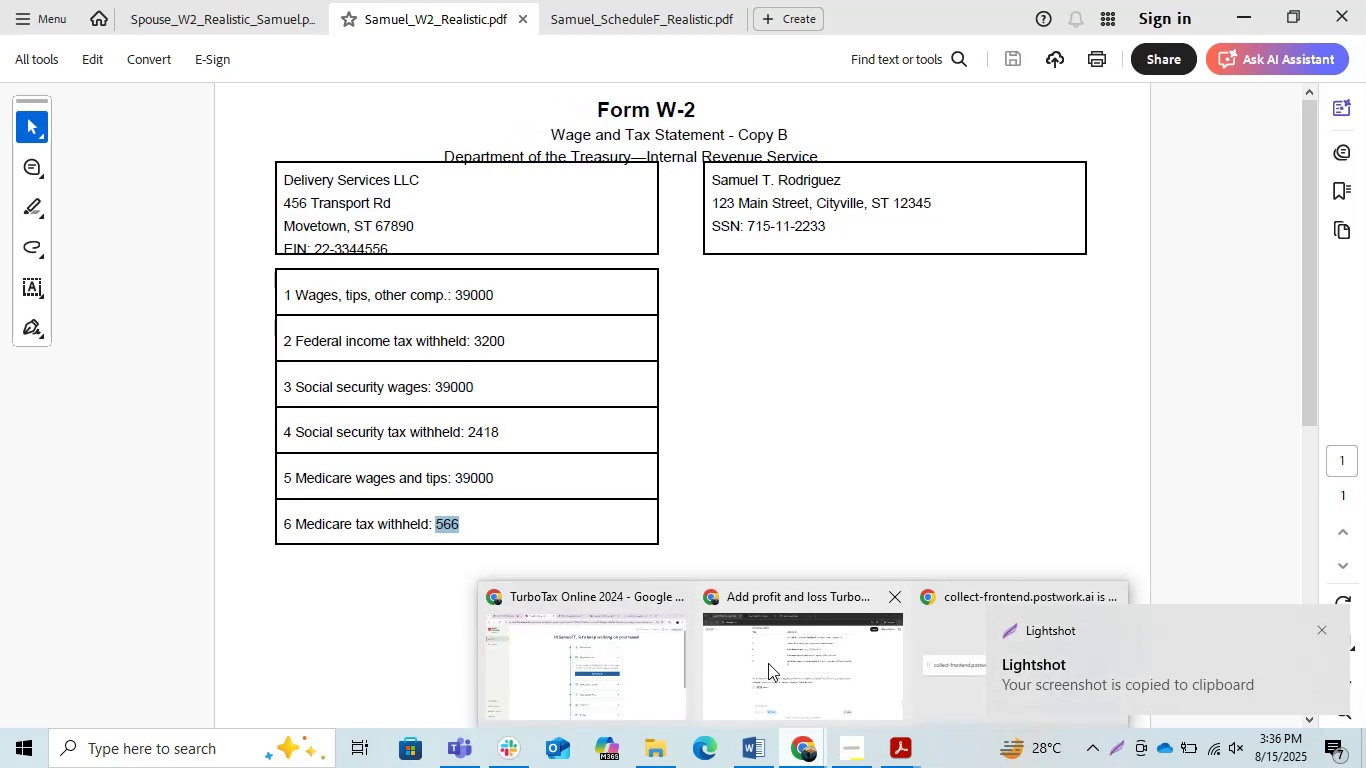 
left_click([785, 663])
 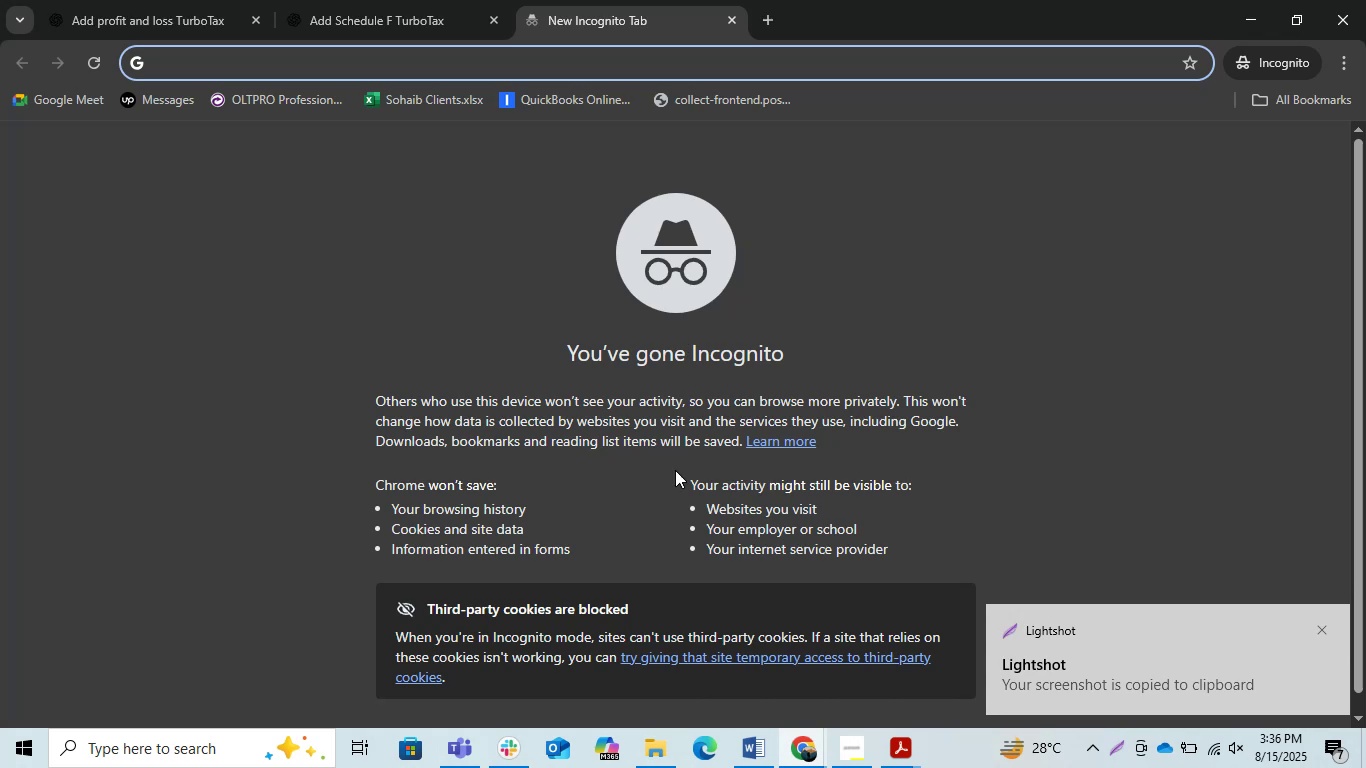 
left_click([203, 53])
 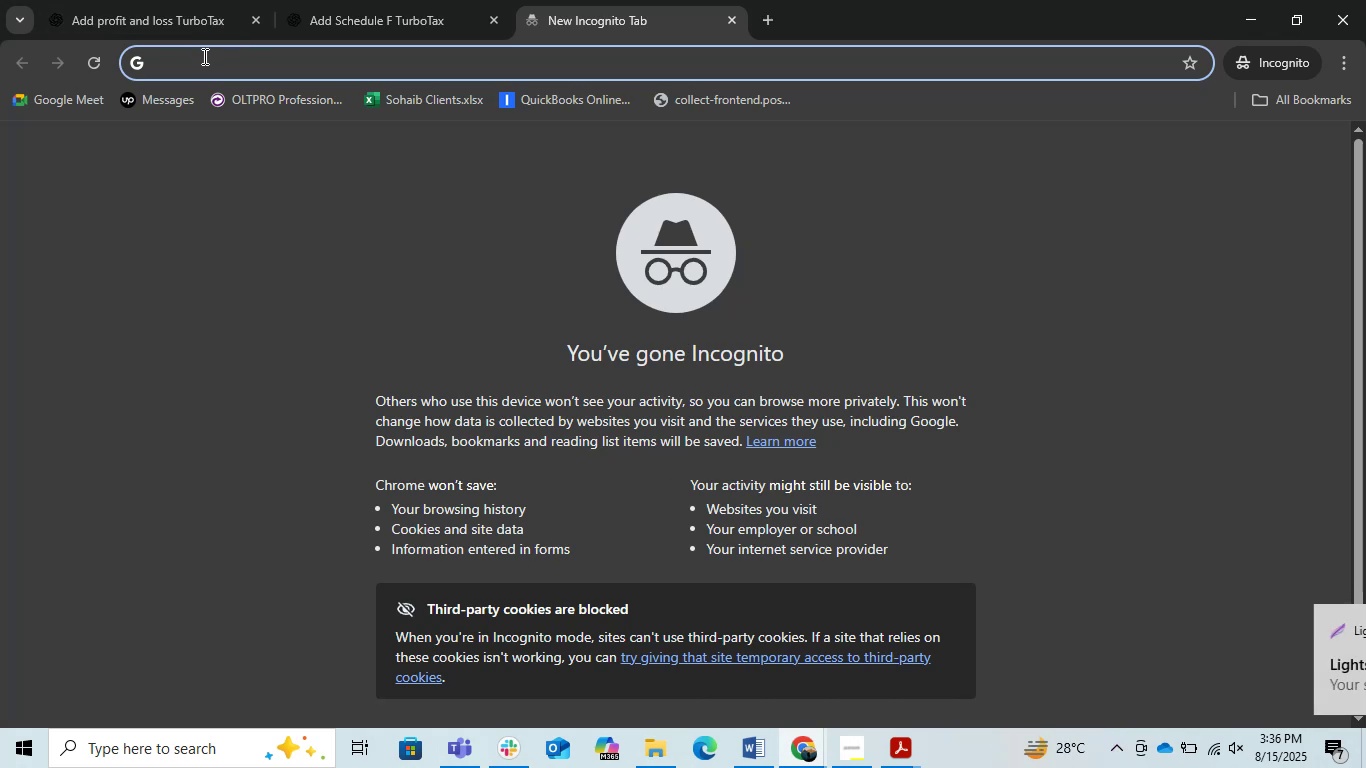 
hold_key(key=C, duration=17.9)
 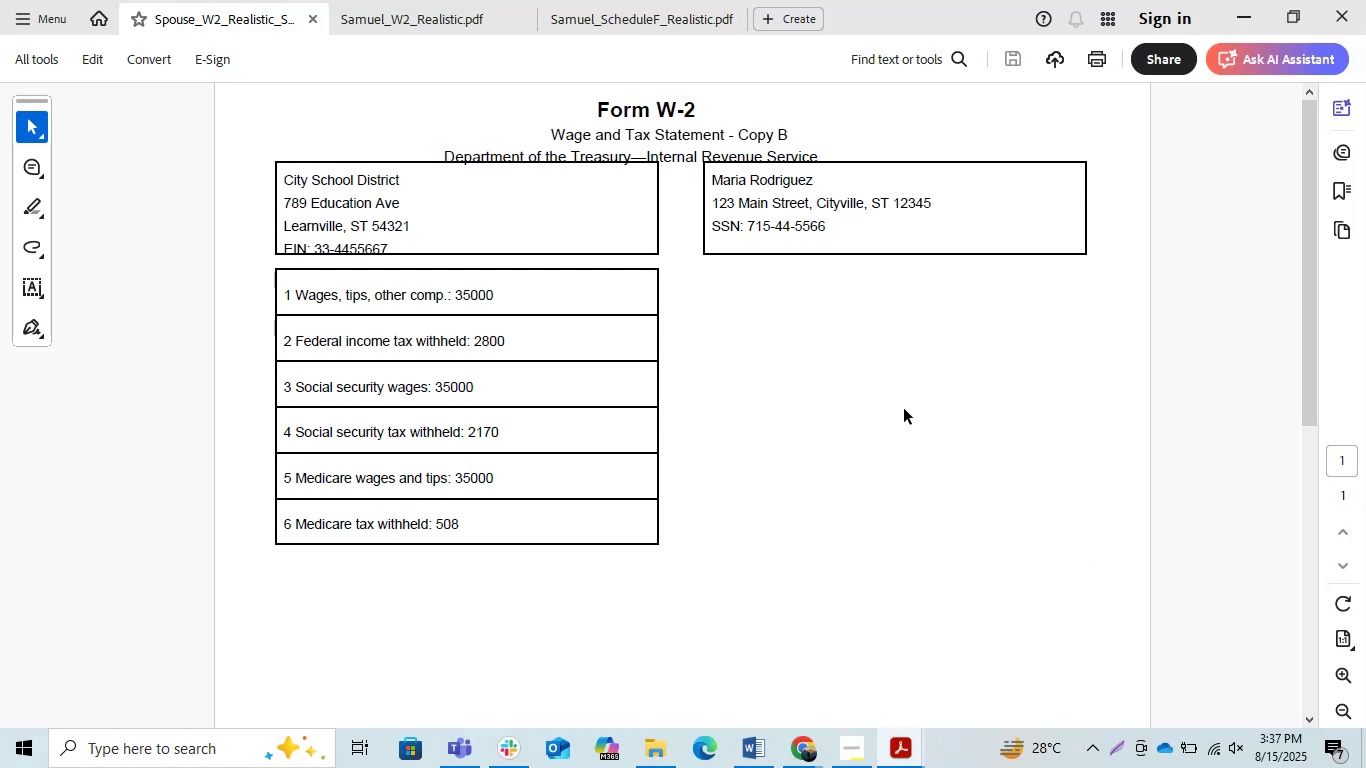 
key(H)
 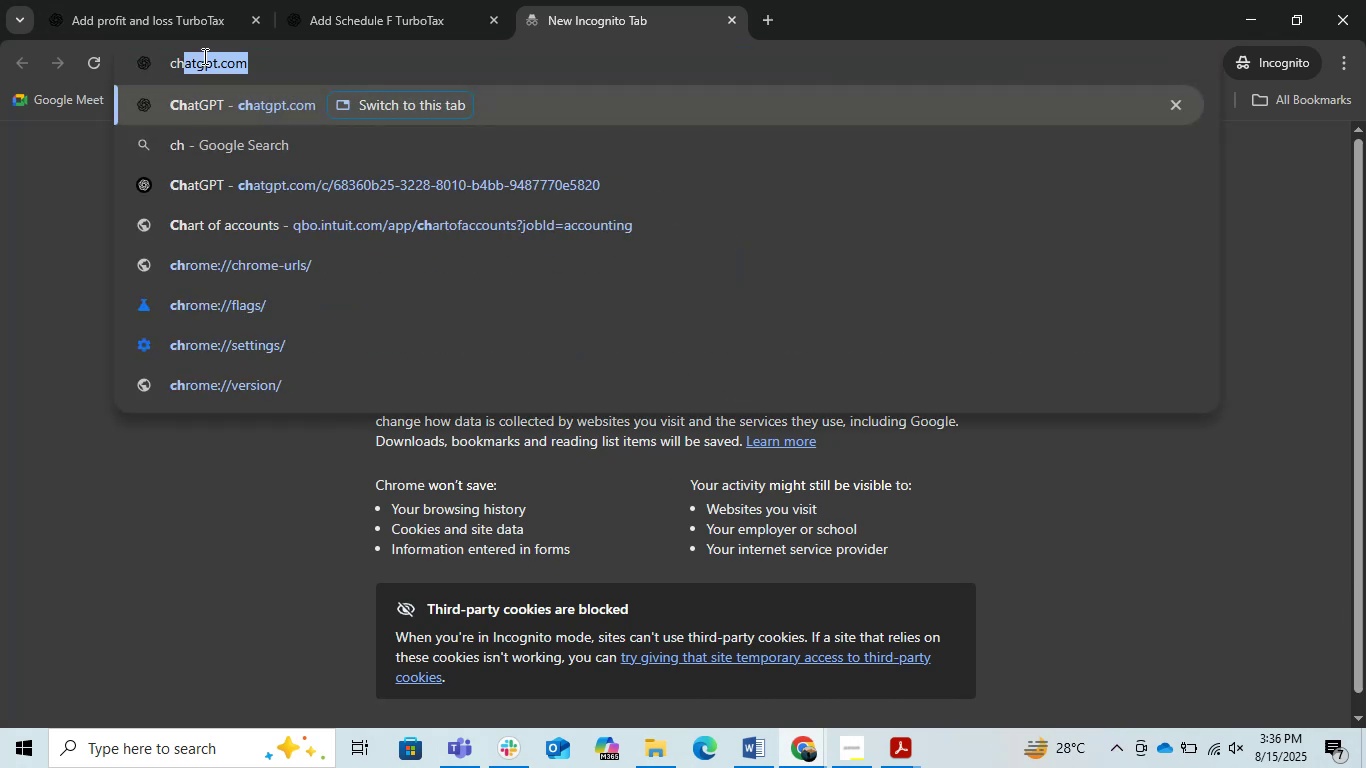 
key(Enter)
 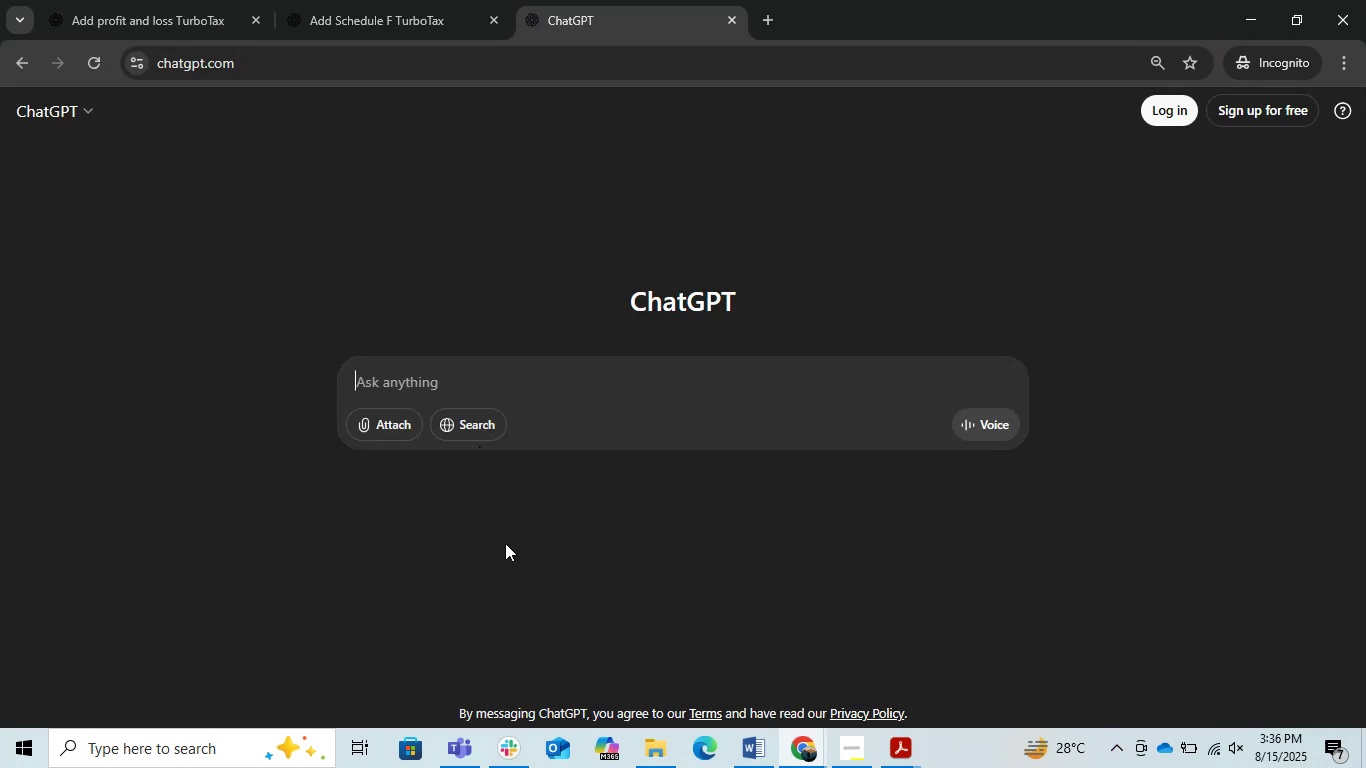 
left_click([546, 374])
 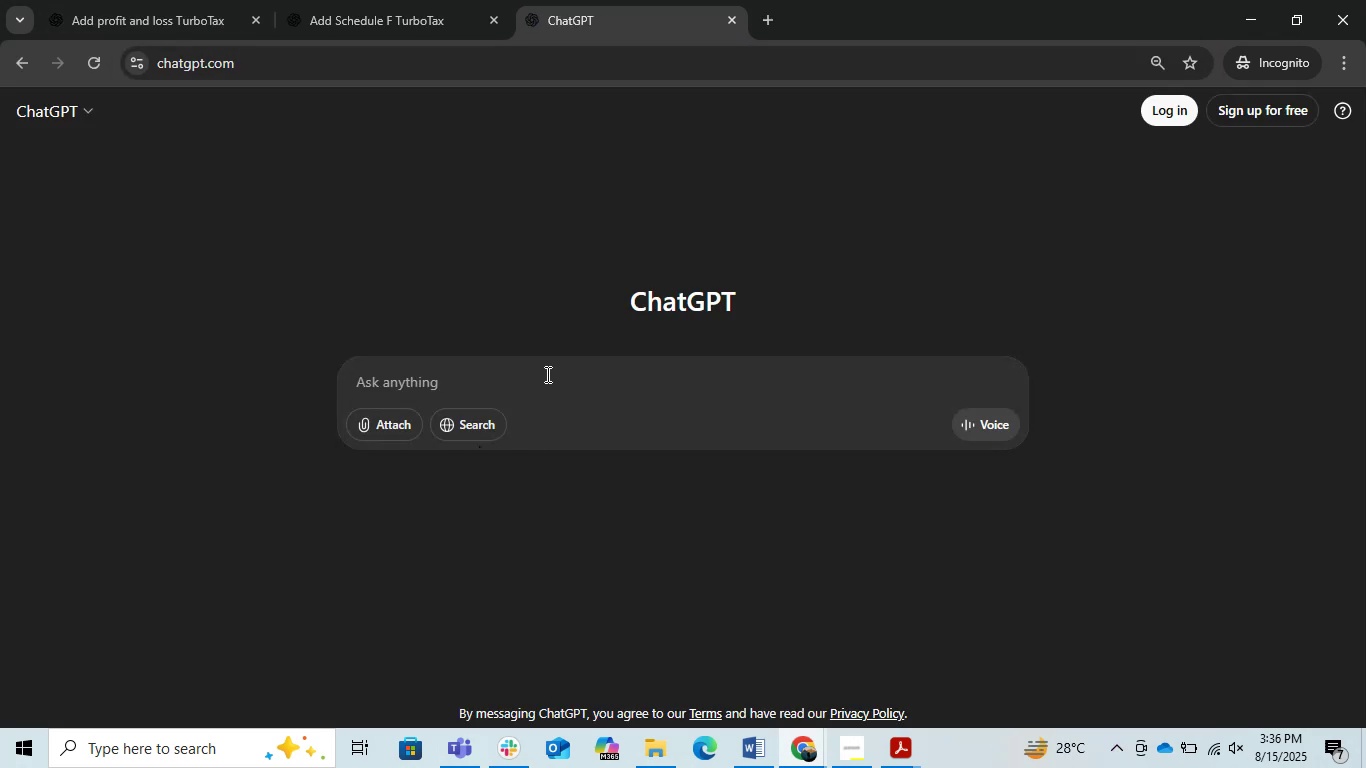 
key(Control+V)
 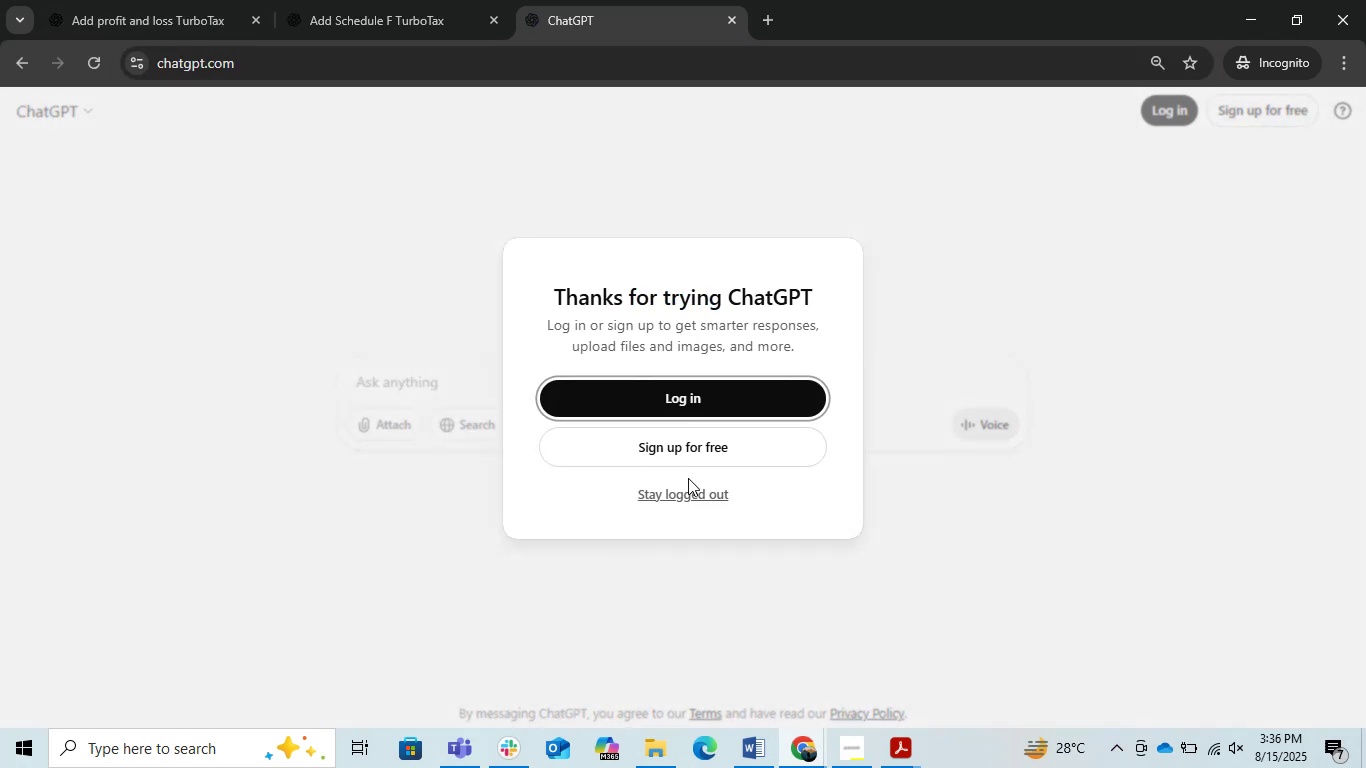 
double_click([680, 499])
 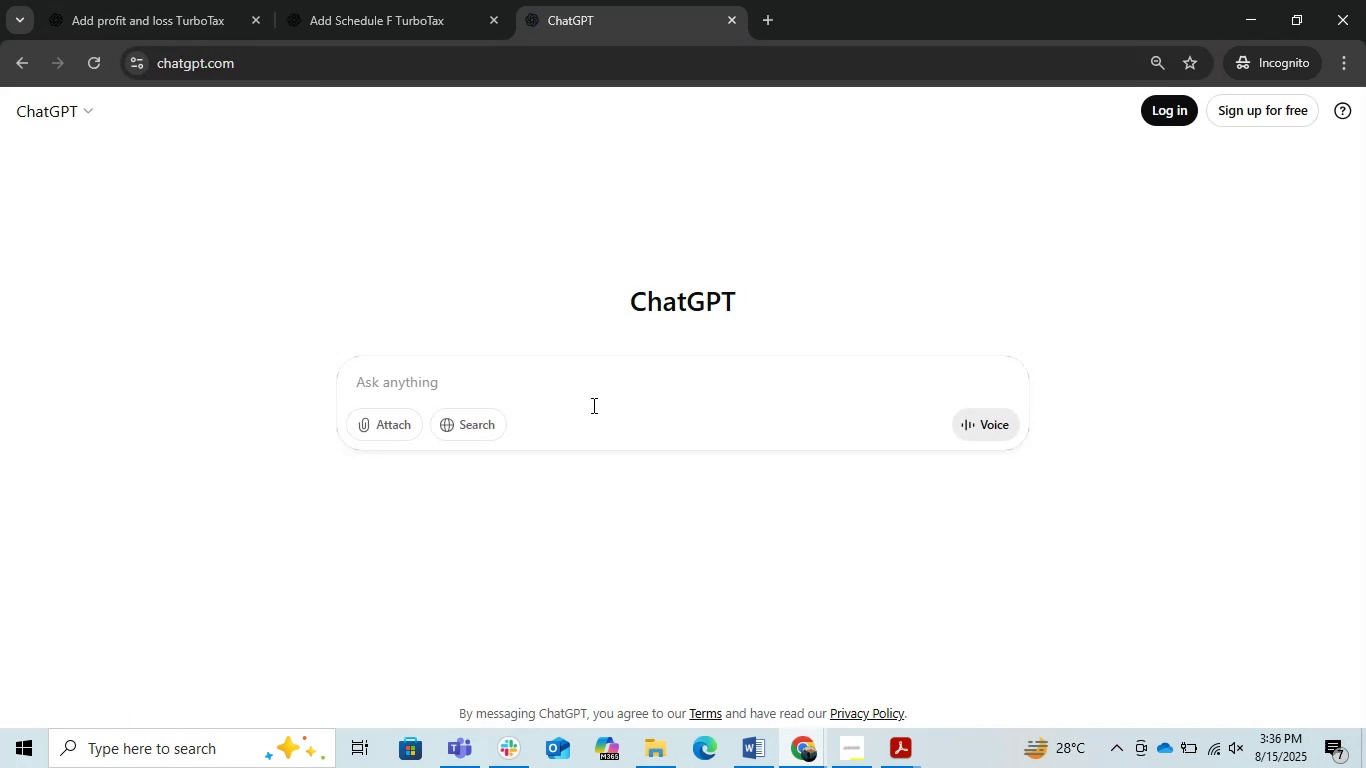 
triple_click([592, 405])
 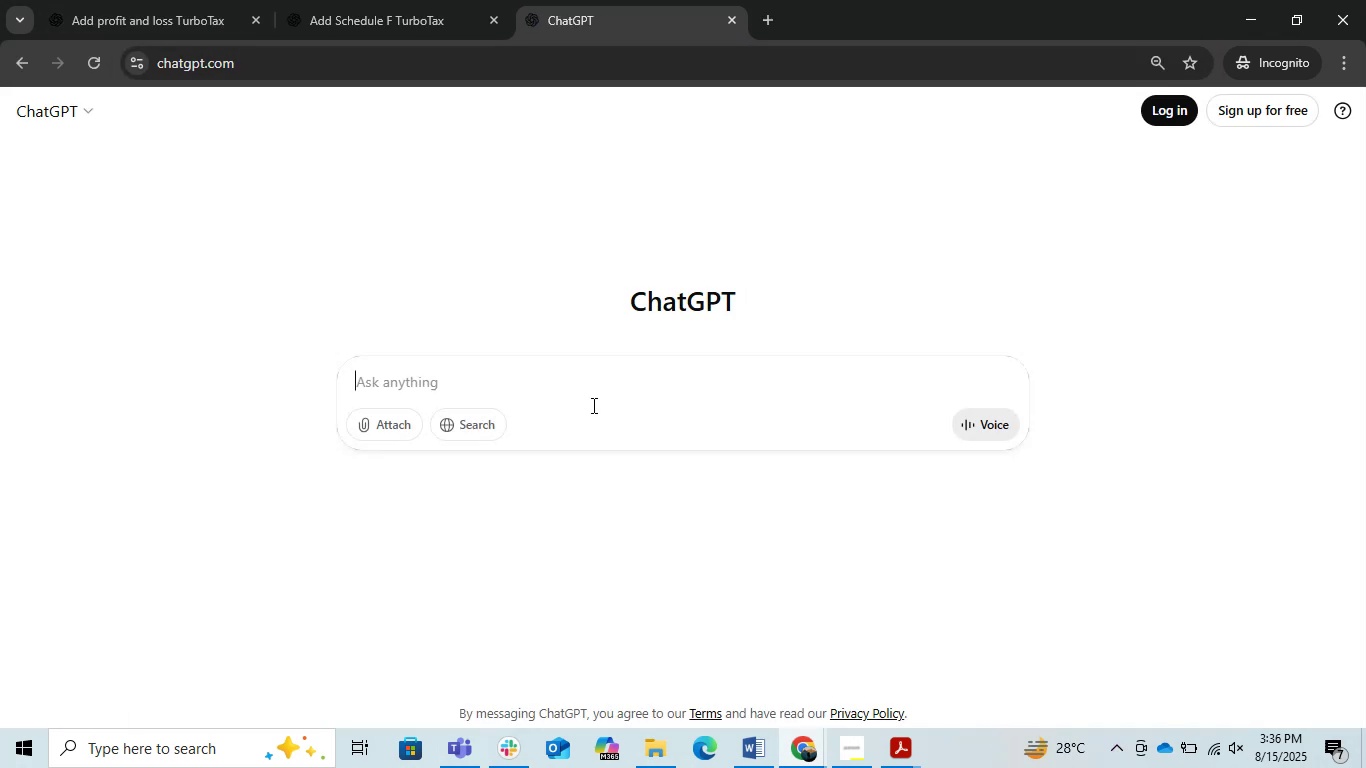 
key(Control+ControlLeft)
 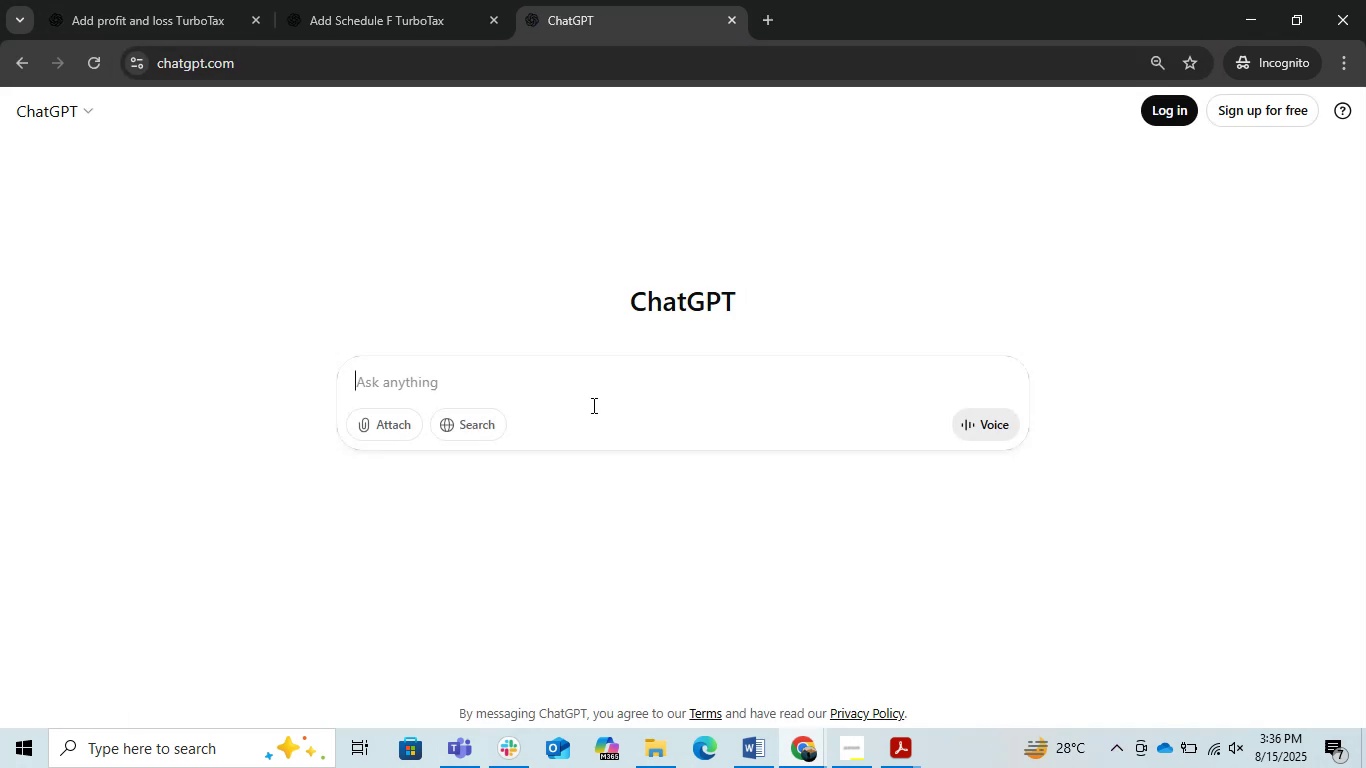 
key(Control+V)
 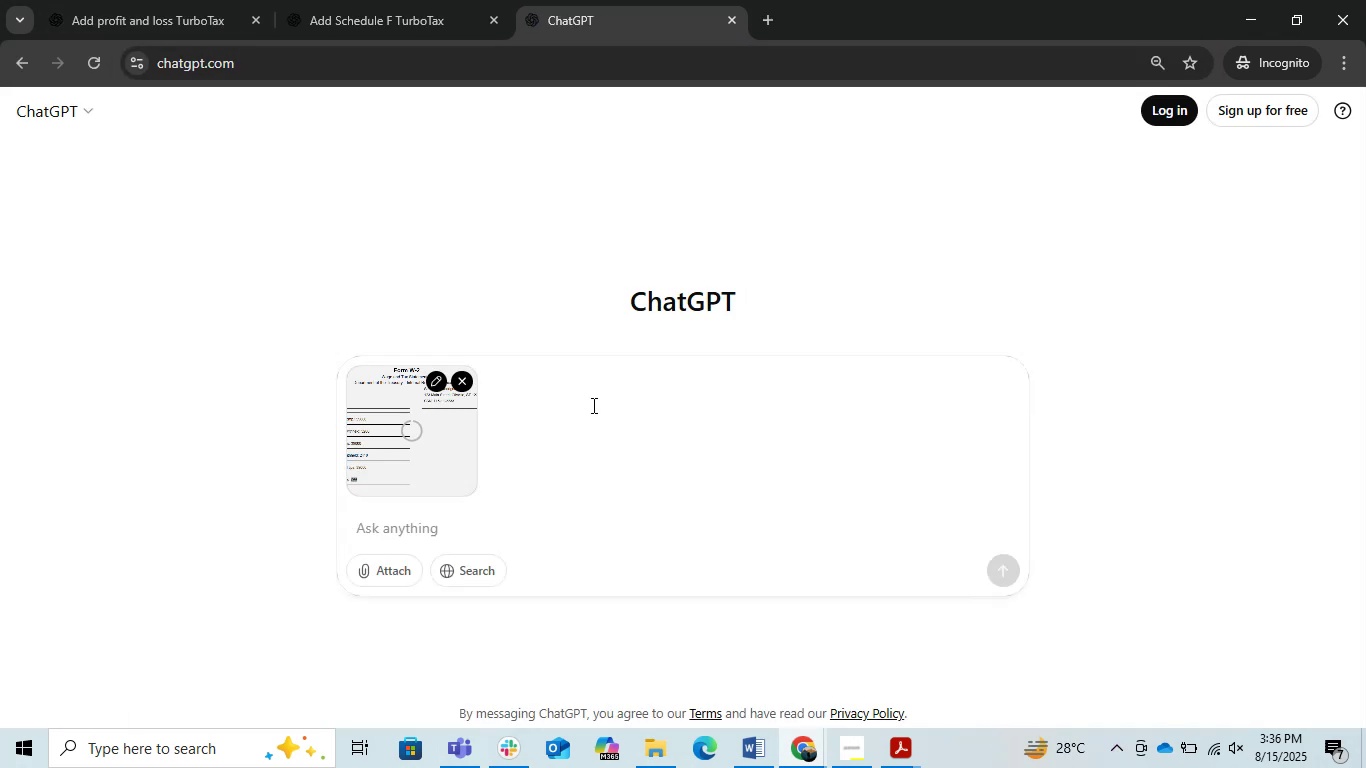 
key(Alt+AltLeft)
 